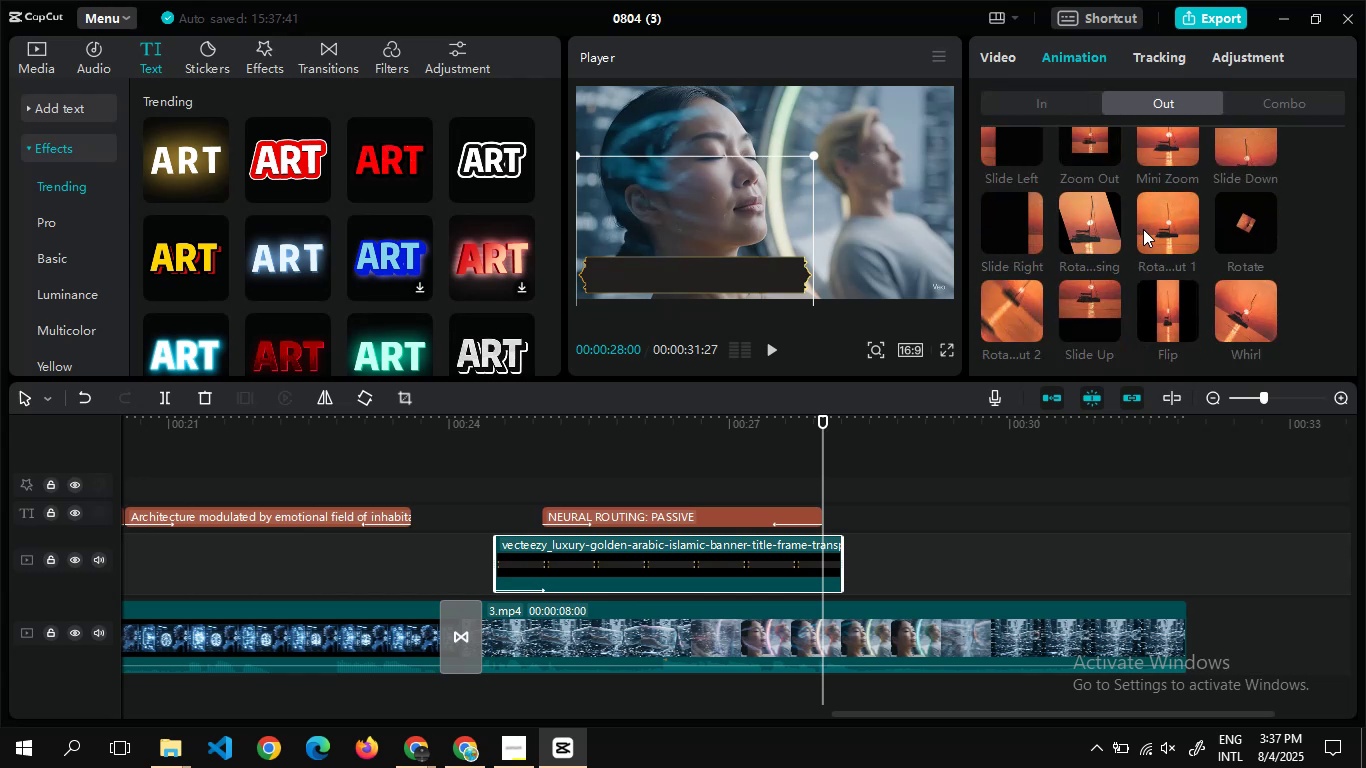 
left_click([1143, 229])
 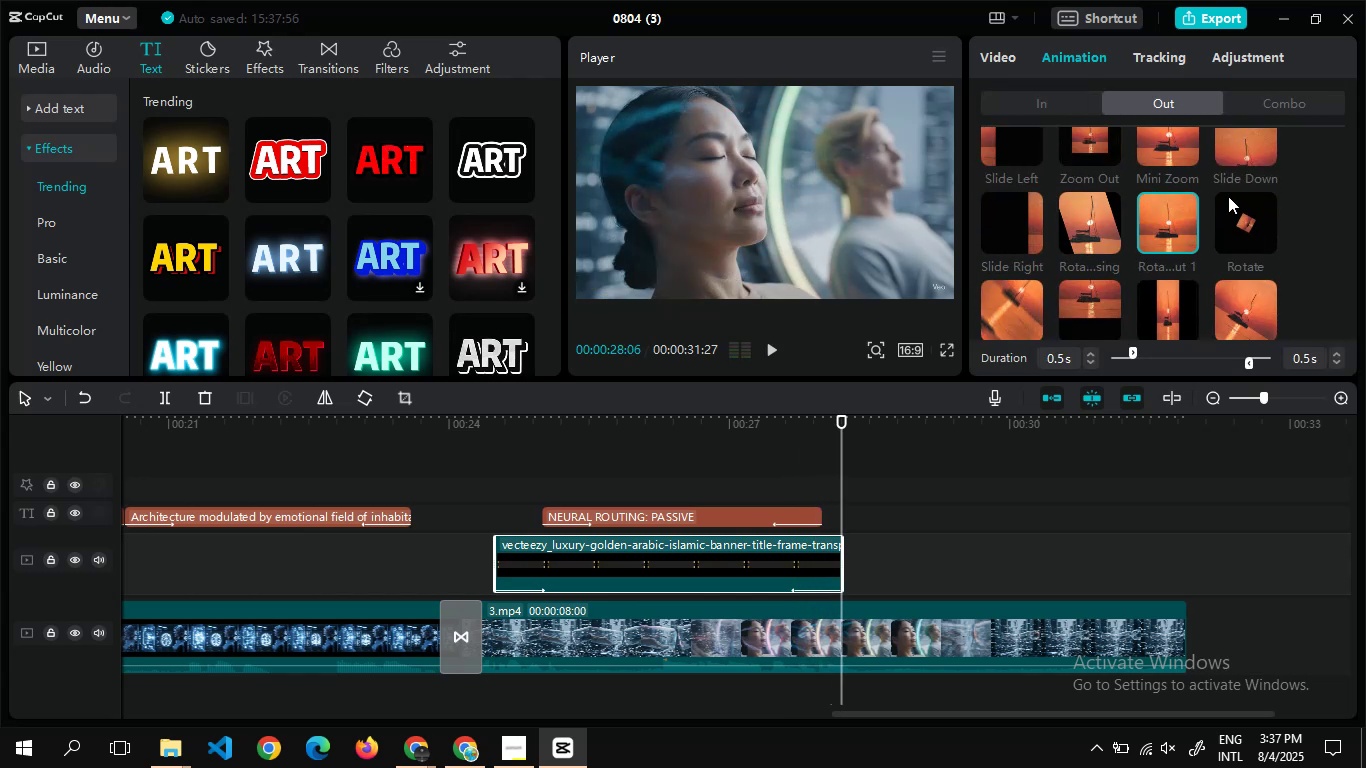 
left_click([1235, 198])
 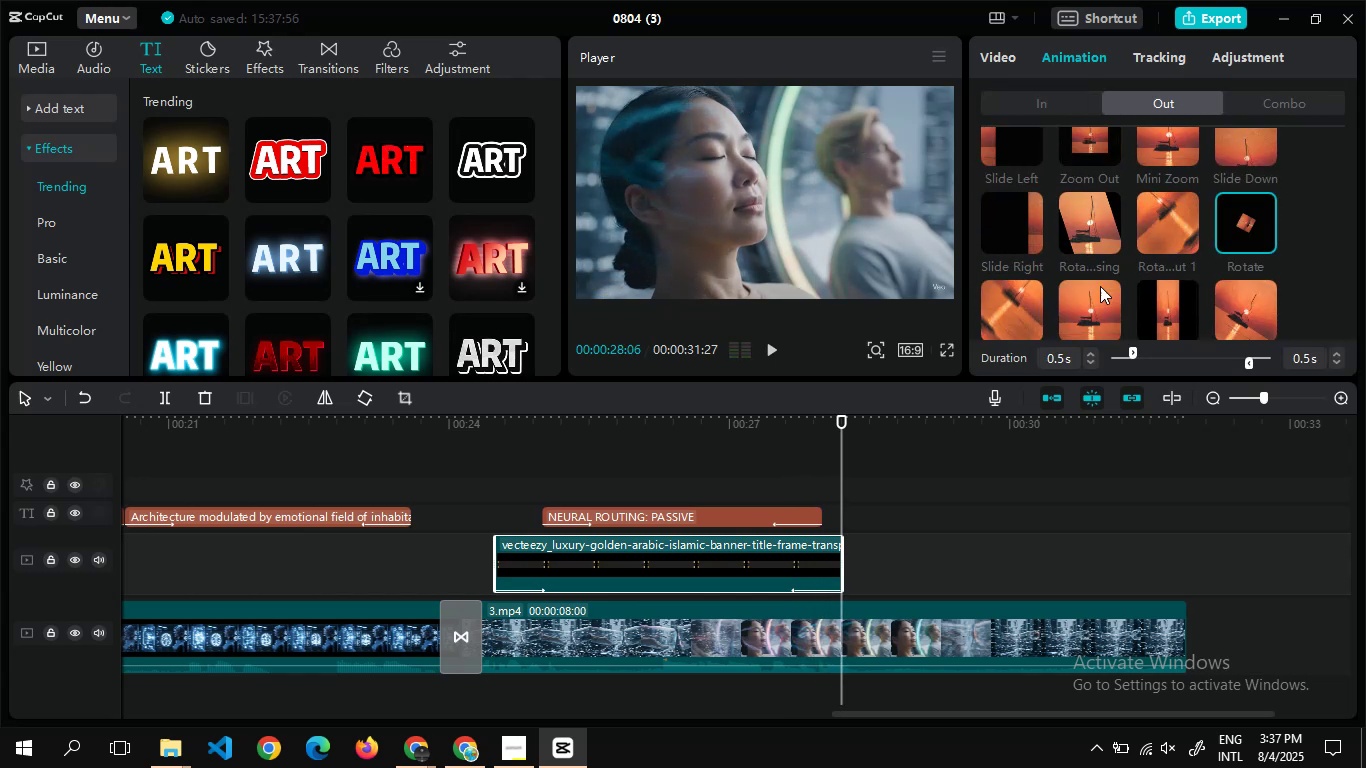 
left_click([1100, 287])
 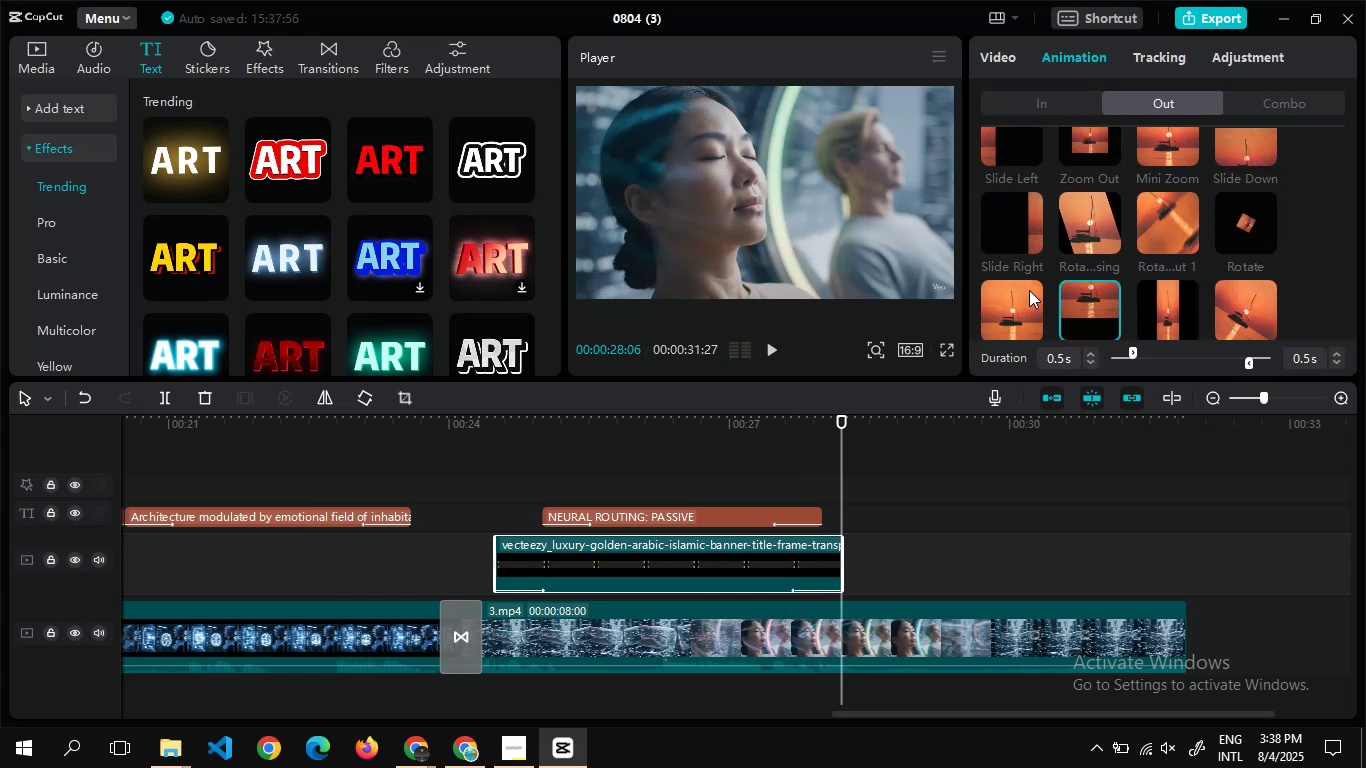 
left_click([1021, 237])
 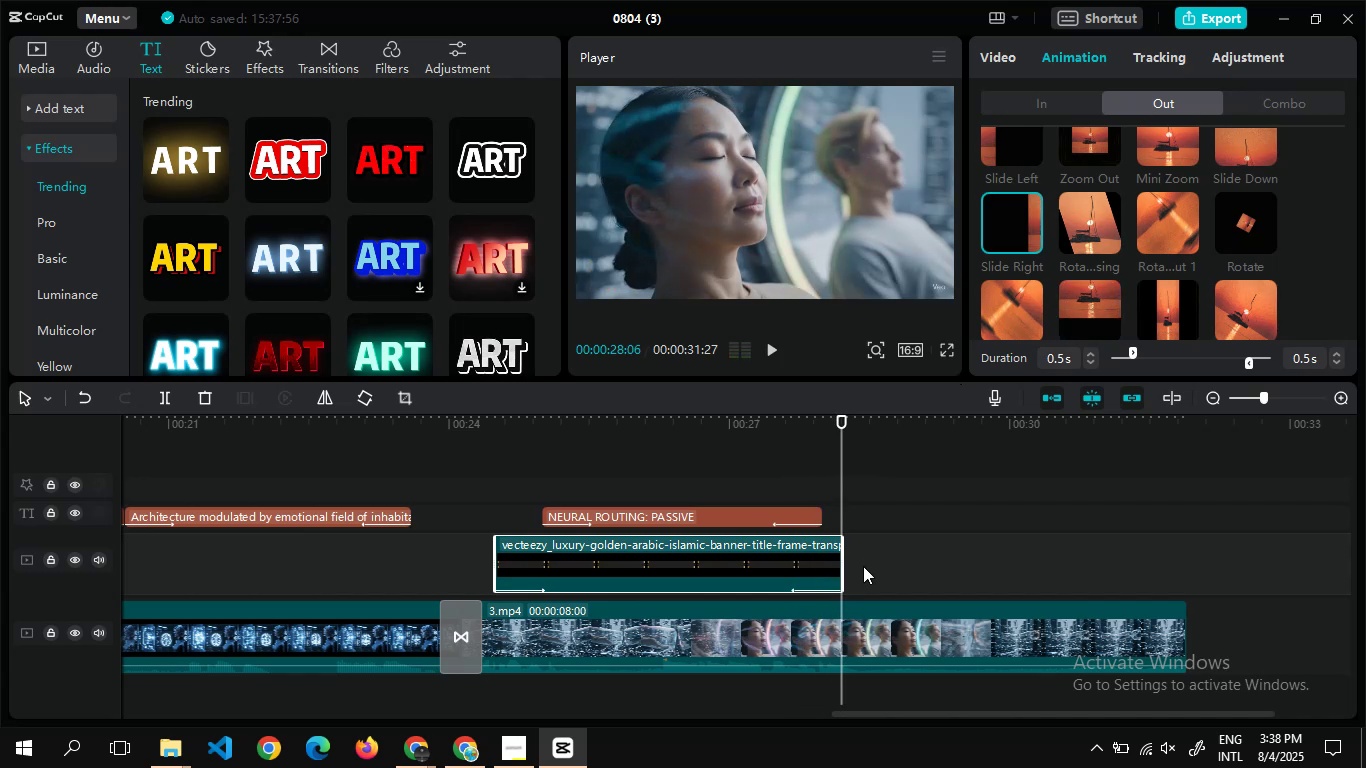 
double_click([851, 565])
 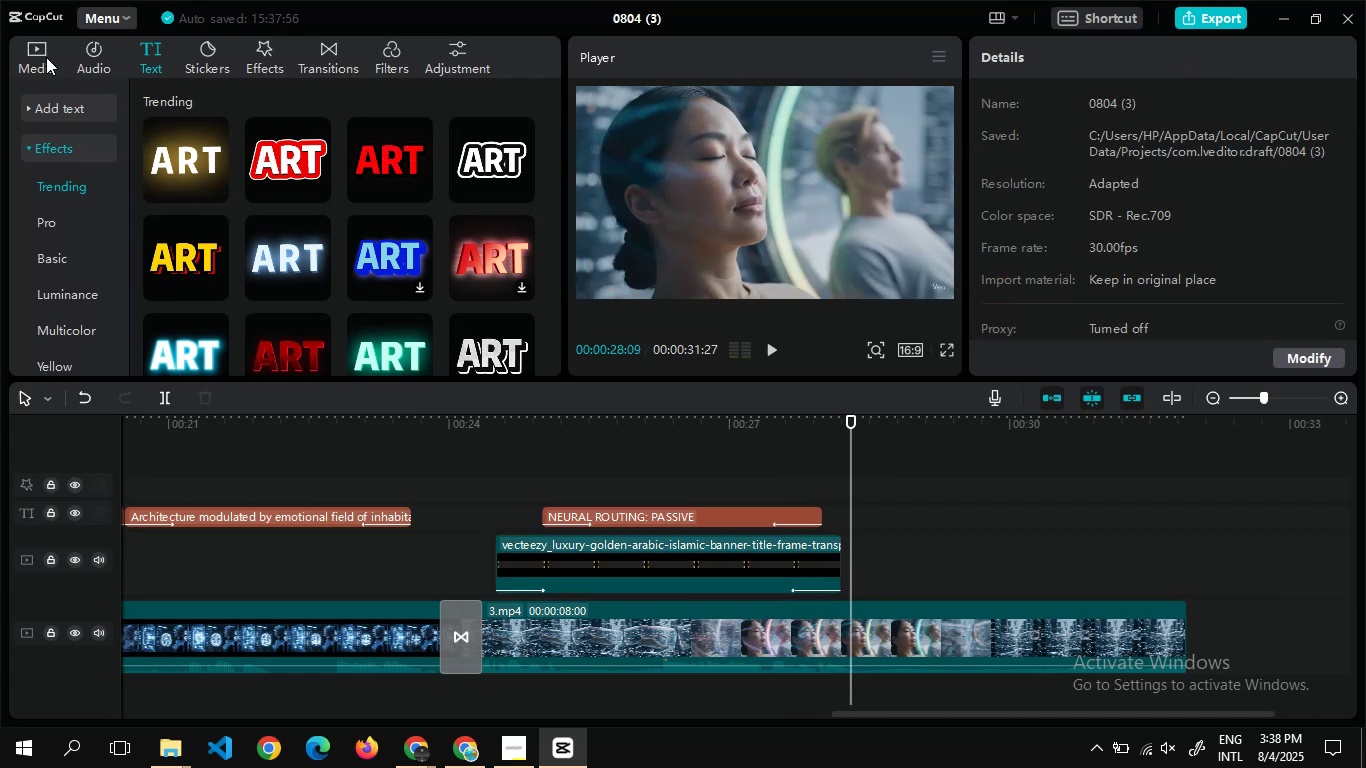 
left_click([44, 56])
 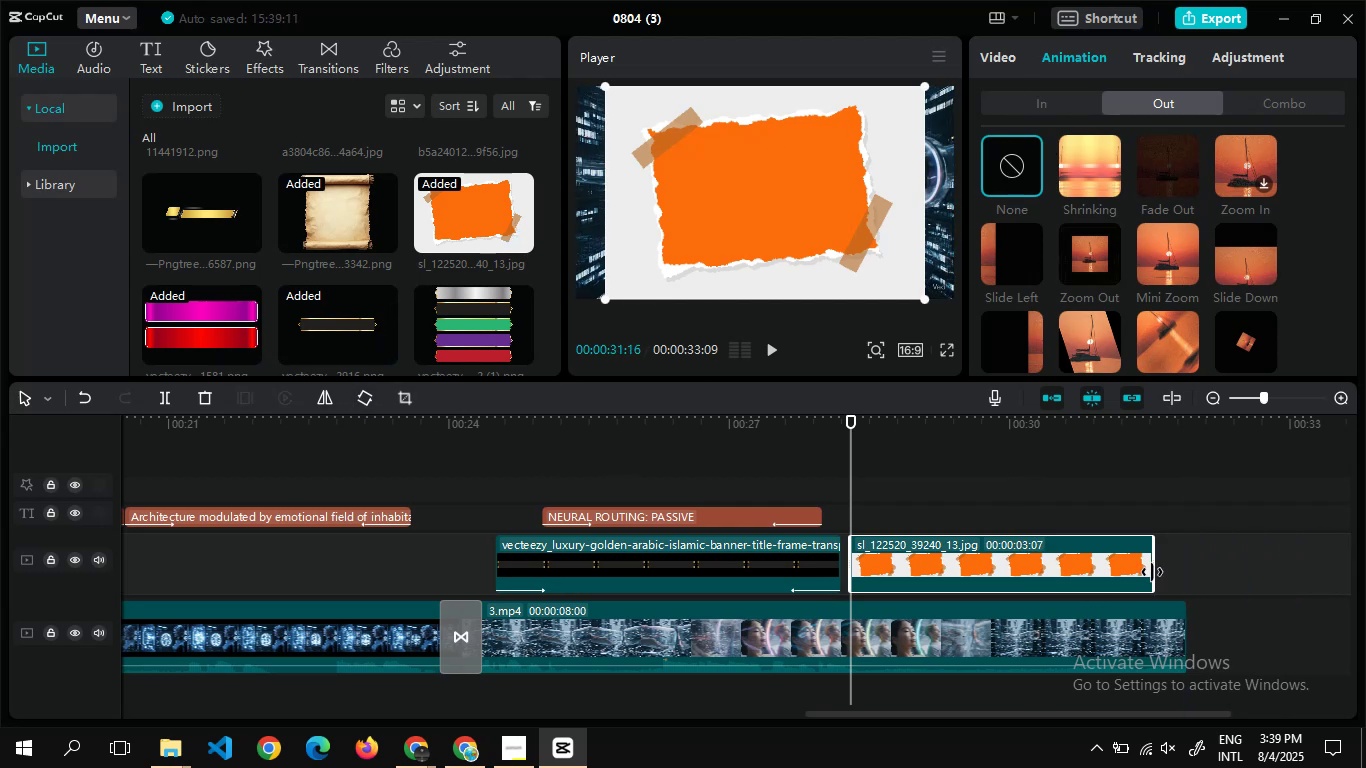 
wait(75.67)
 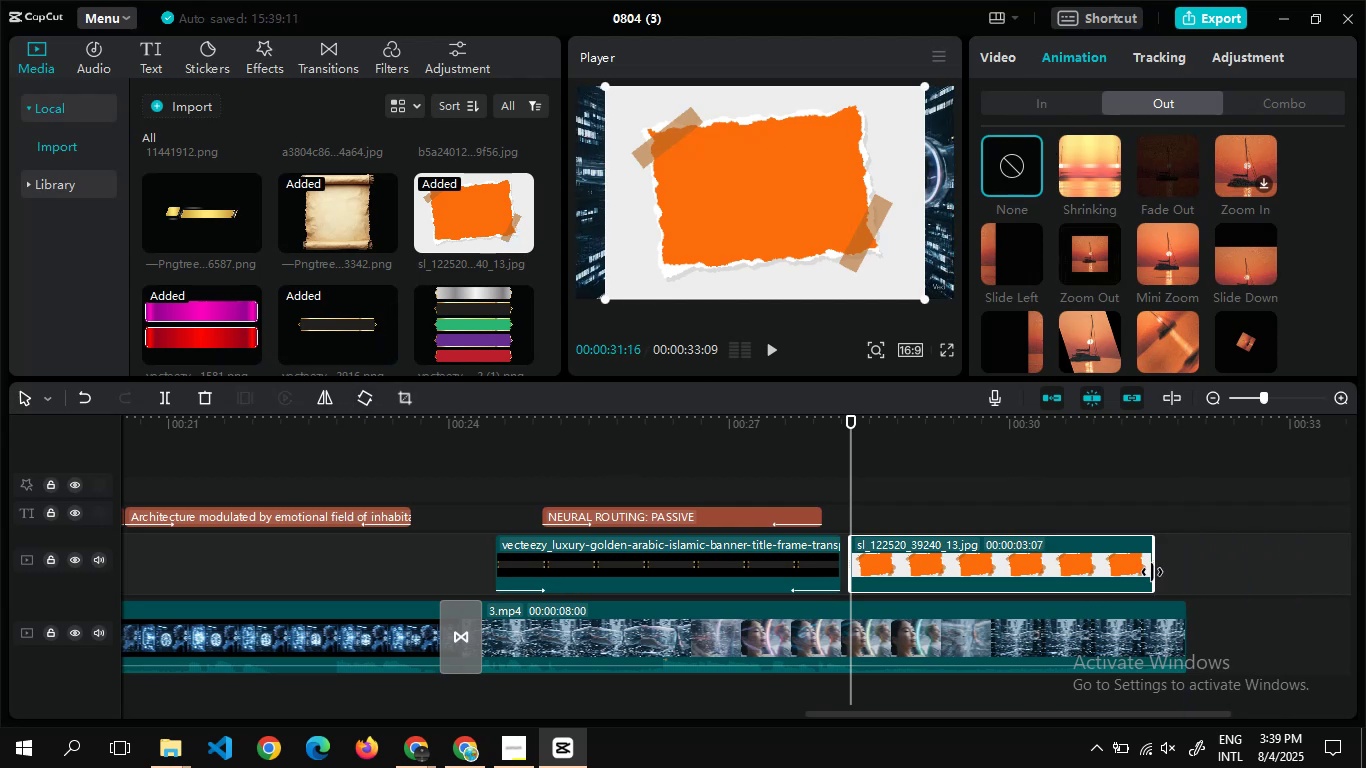 
left_click([1036, 101])
 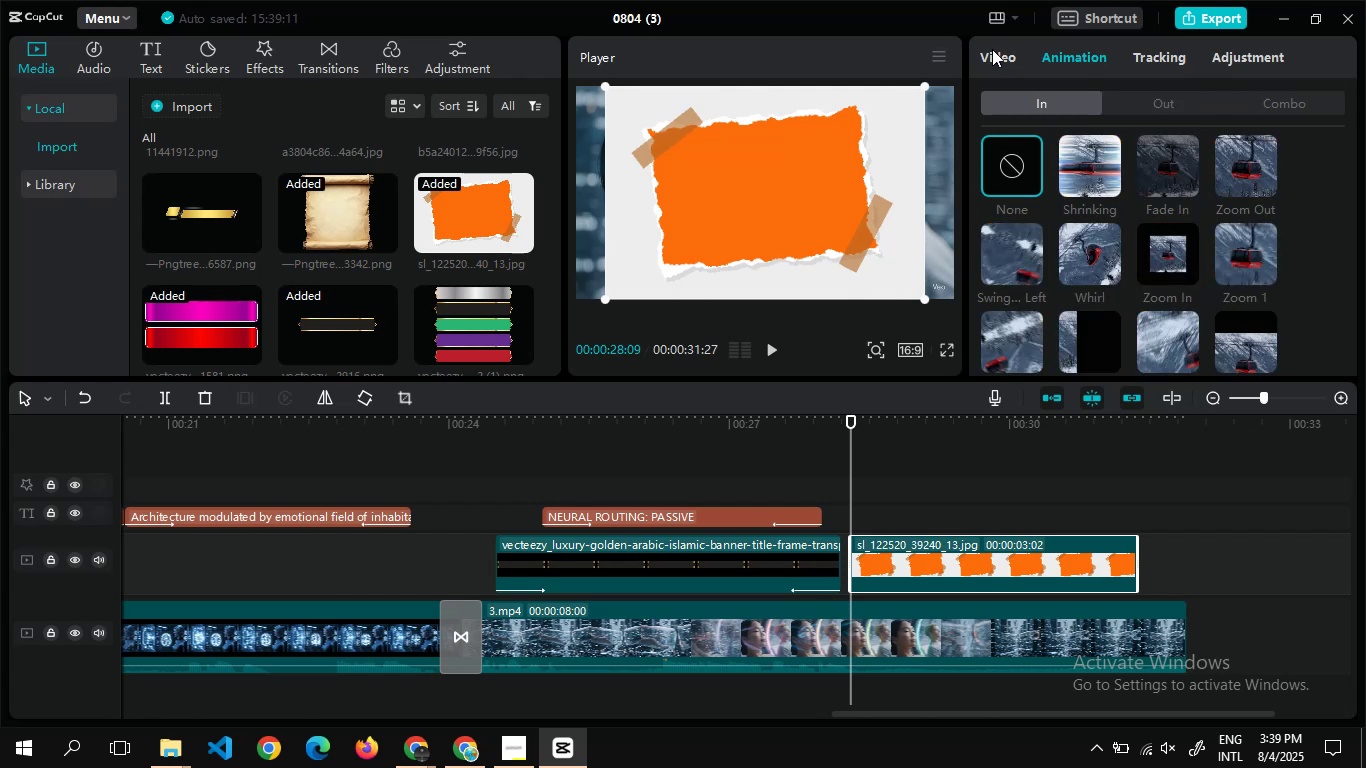 
left_click([992, 49])
 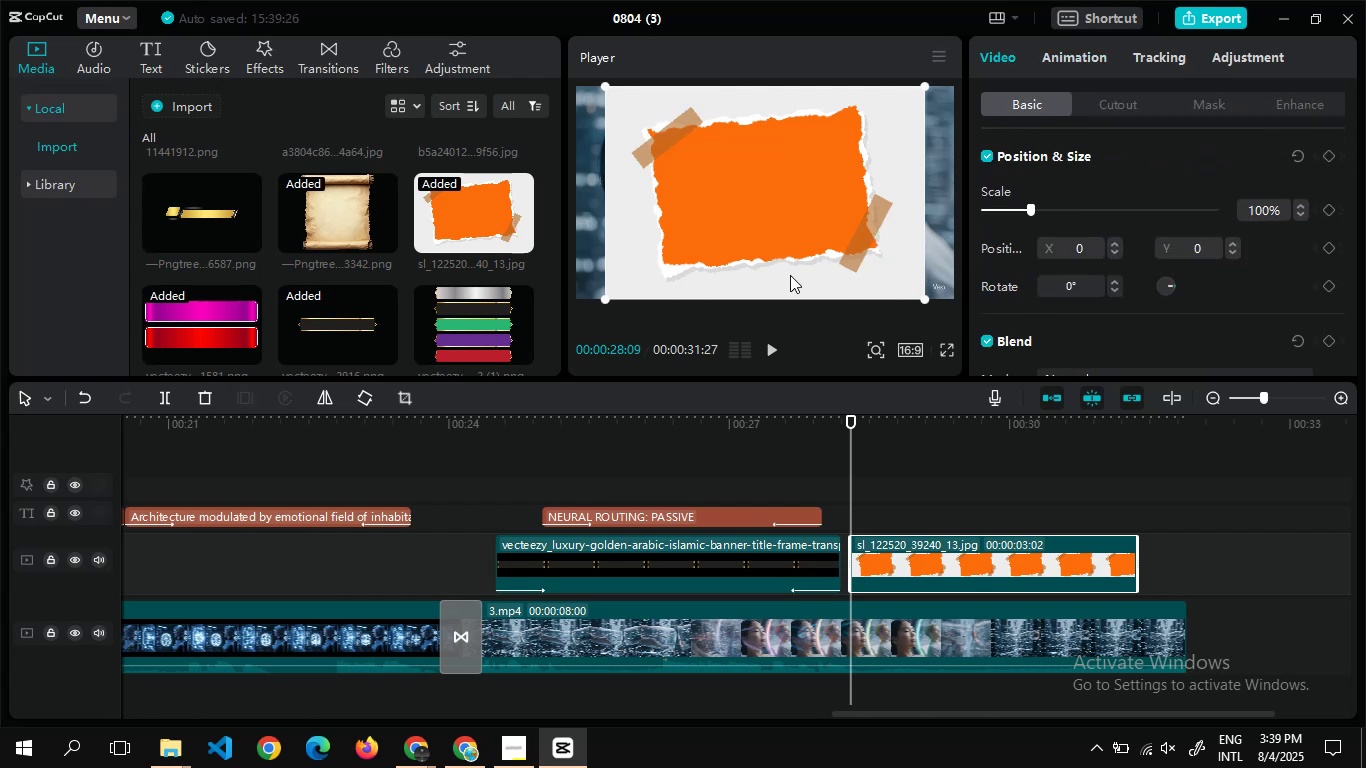 
wait(7.41)
 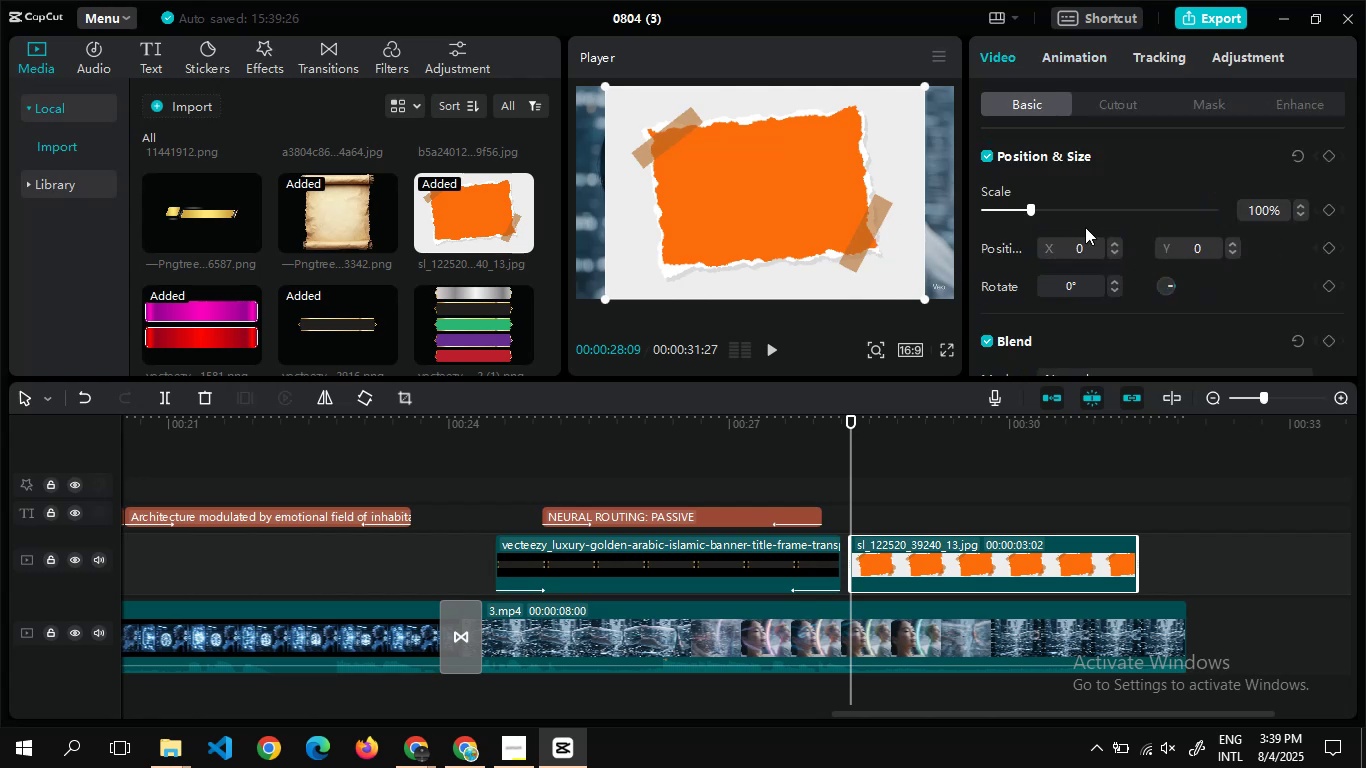 
left_click([1132, 110])
 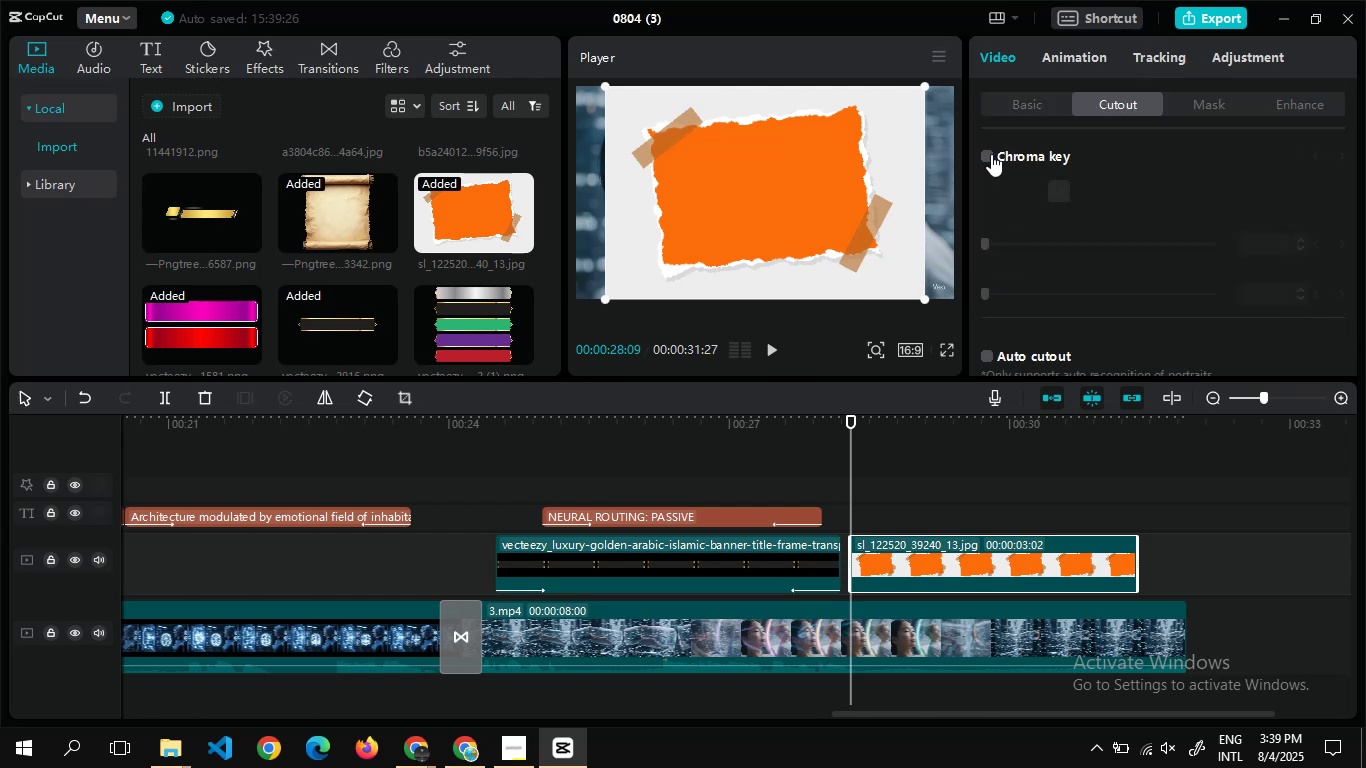 
left_click([986, 154])
 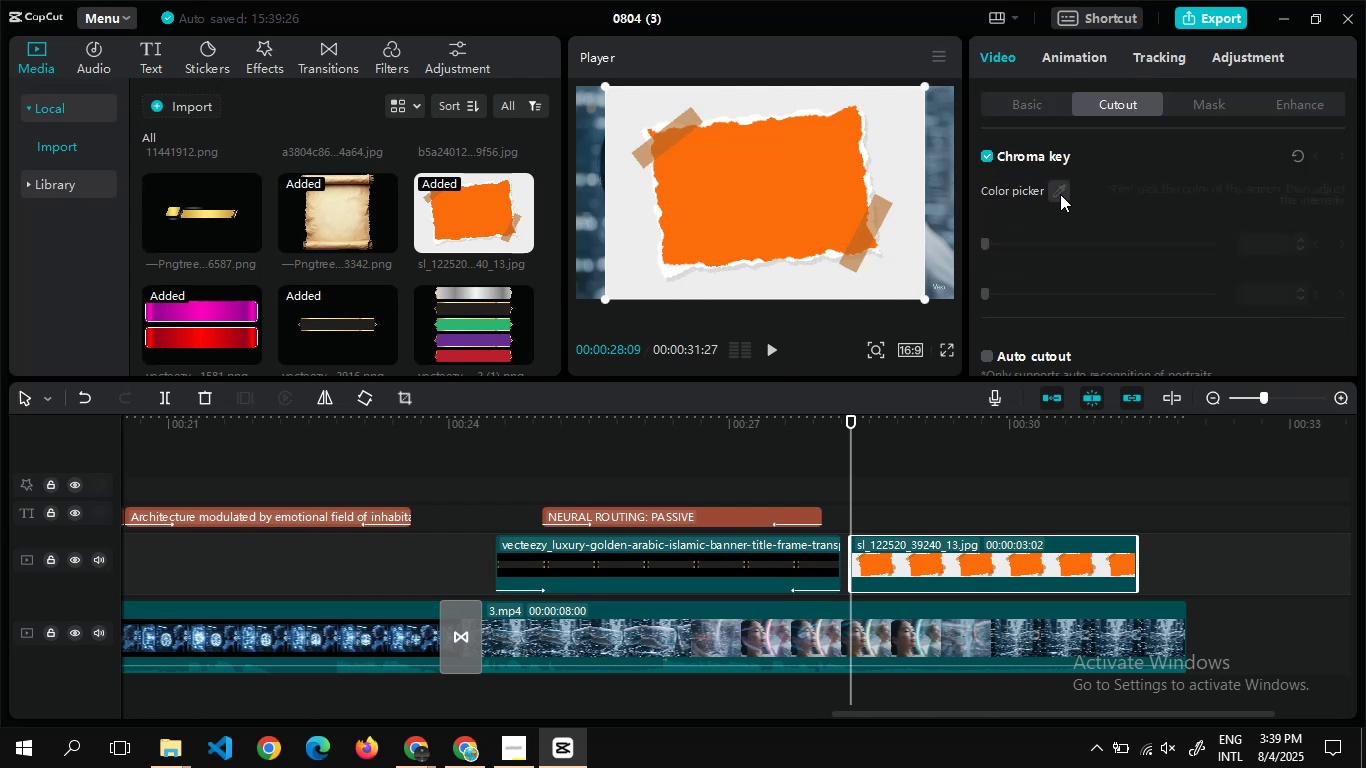 
left_click([1060, 194])
 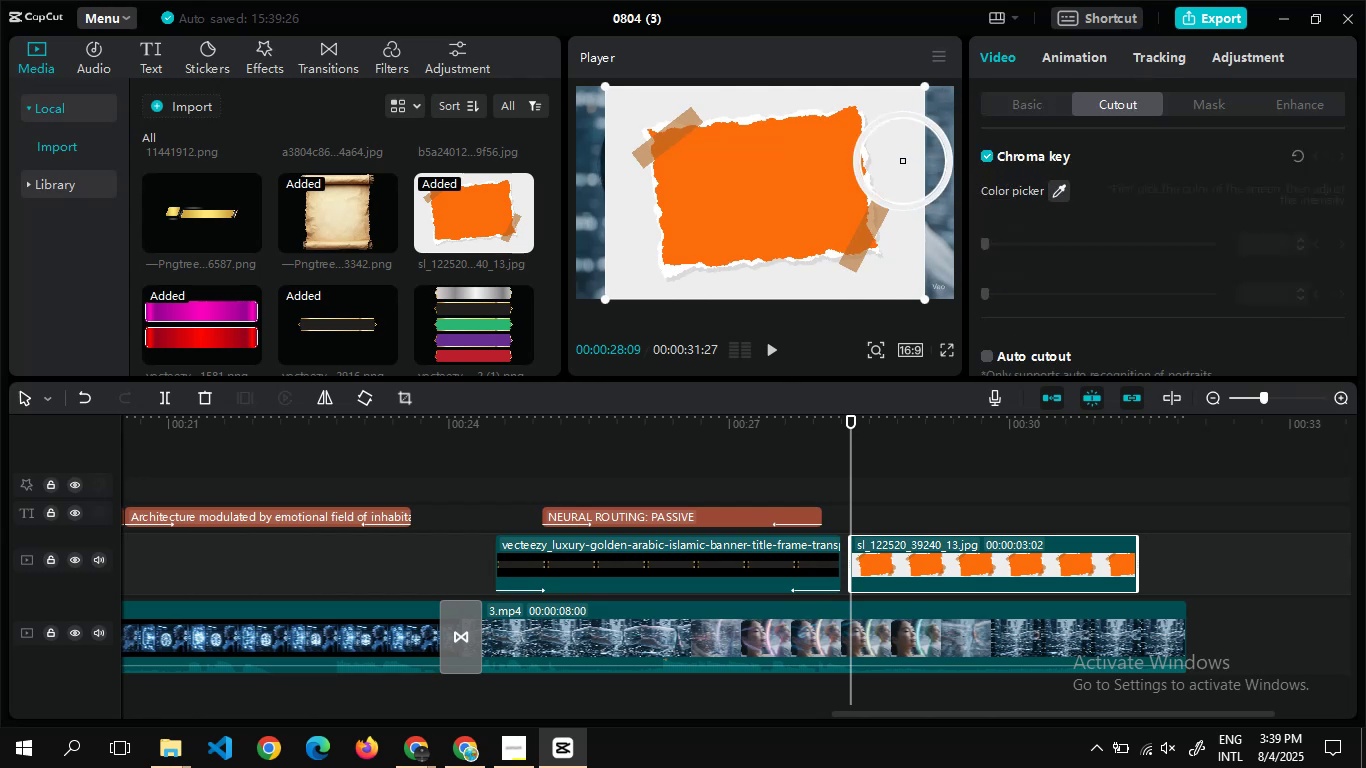 
left_click([903, 161])
 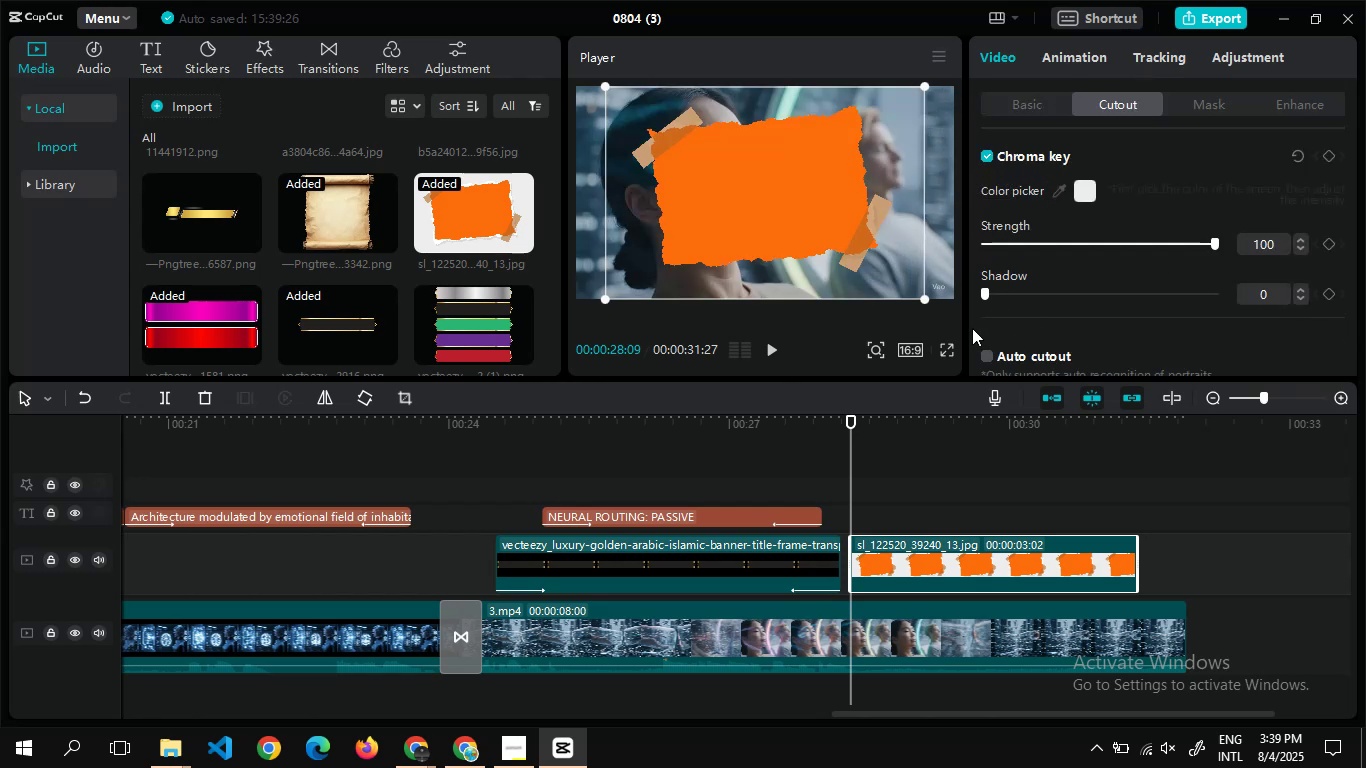 
wait(5.62)
 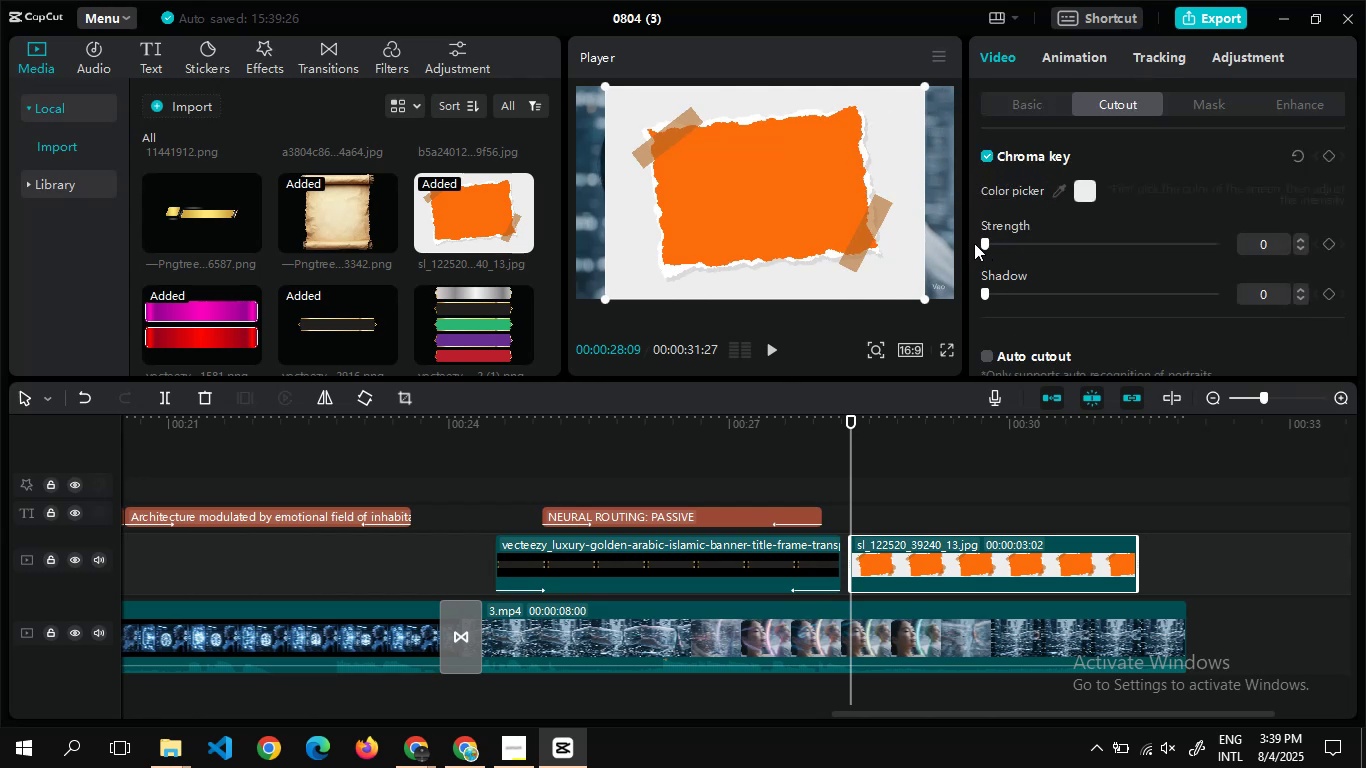 
left_click([921, 300])
 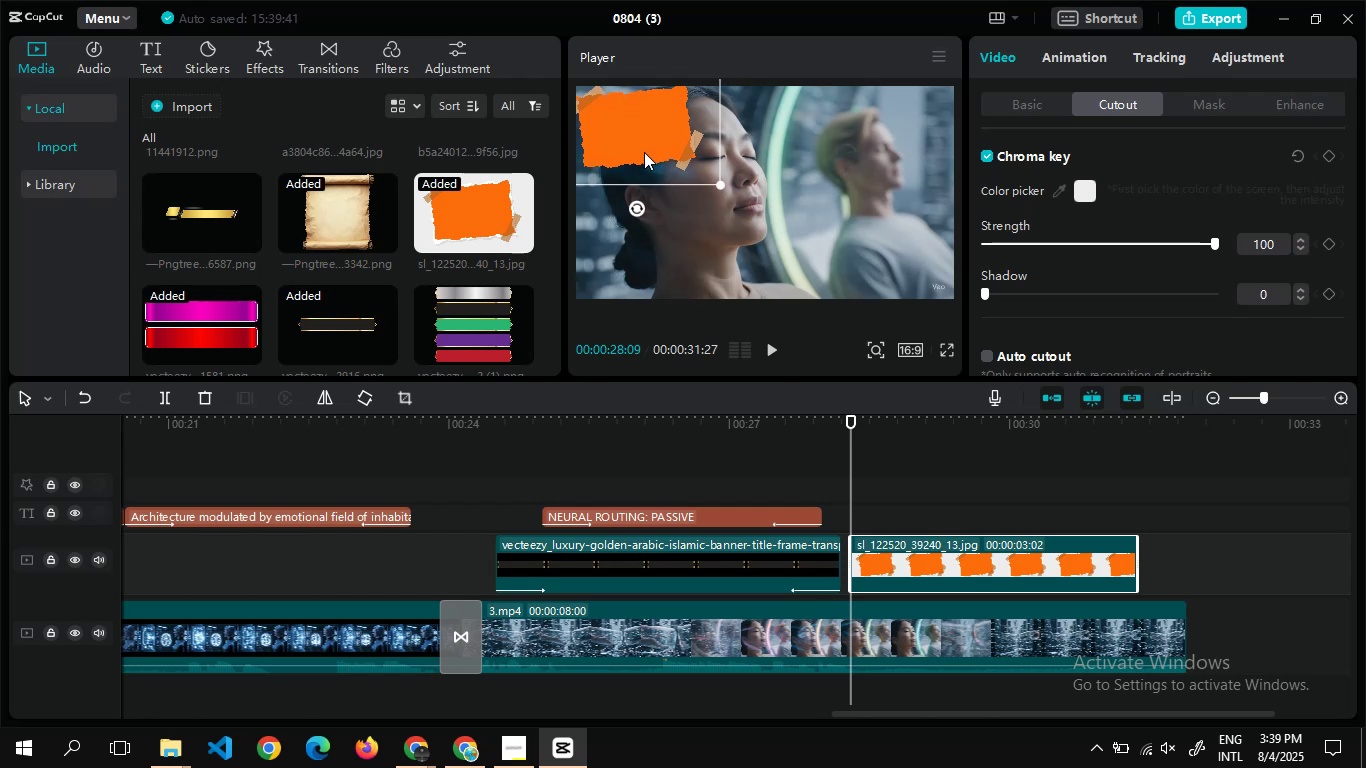 
wait(14.0)
 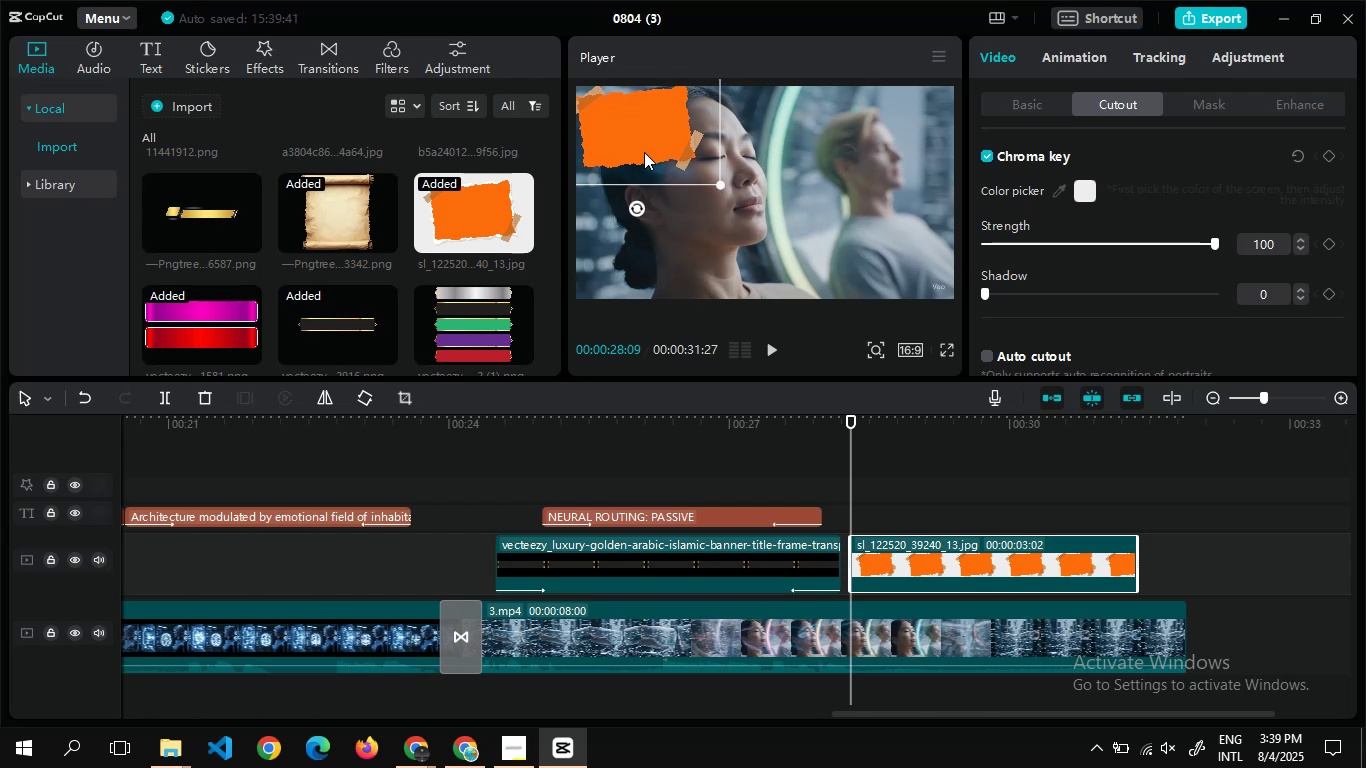 
double_click([994, 480])
 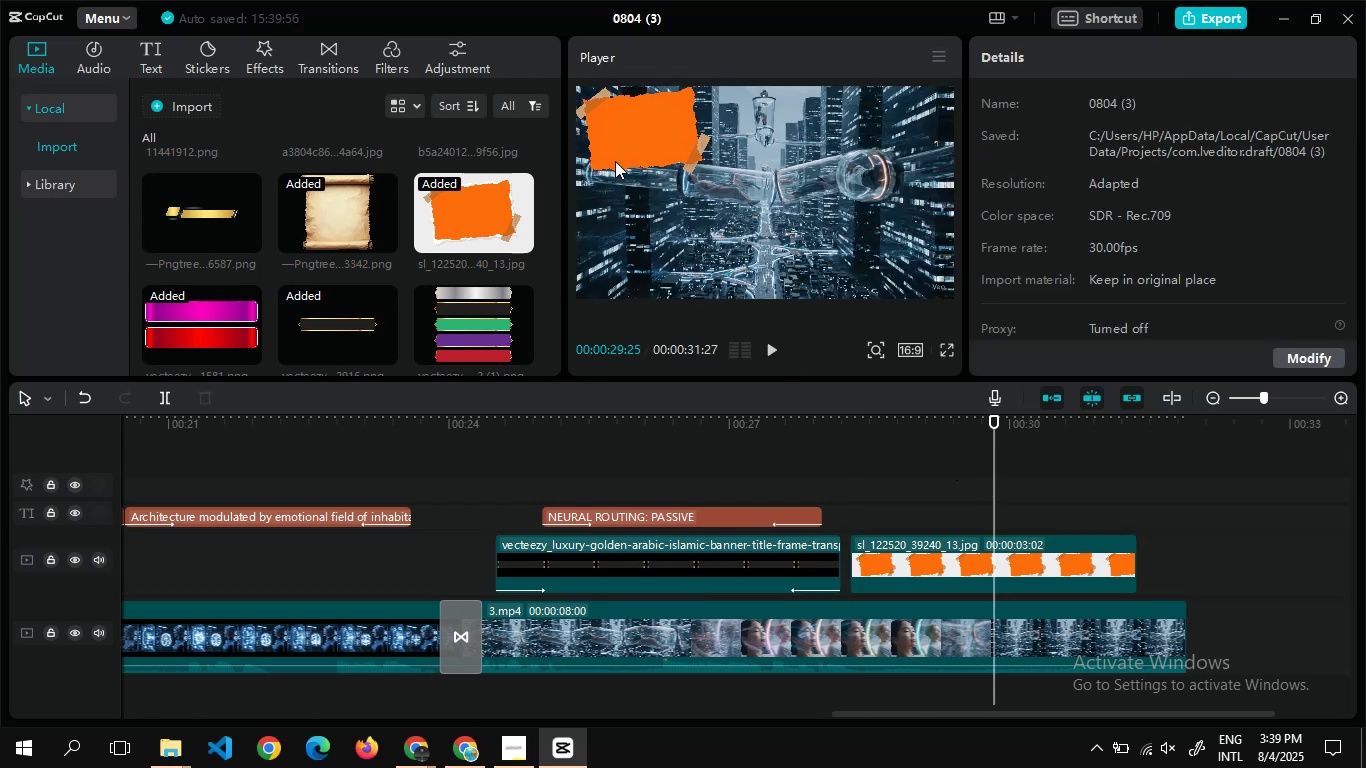 
left_click([615, 149])
 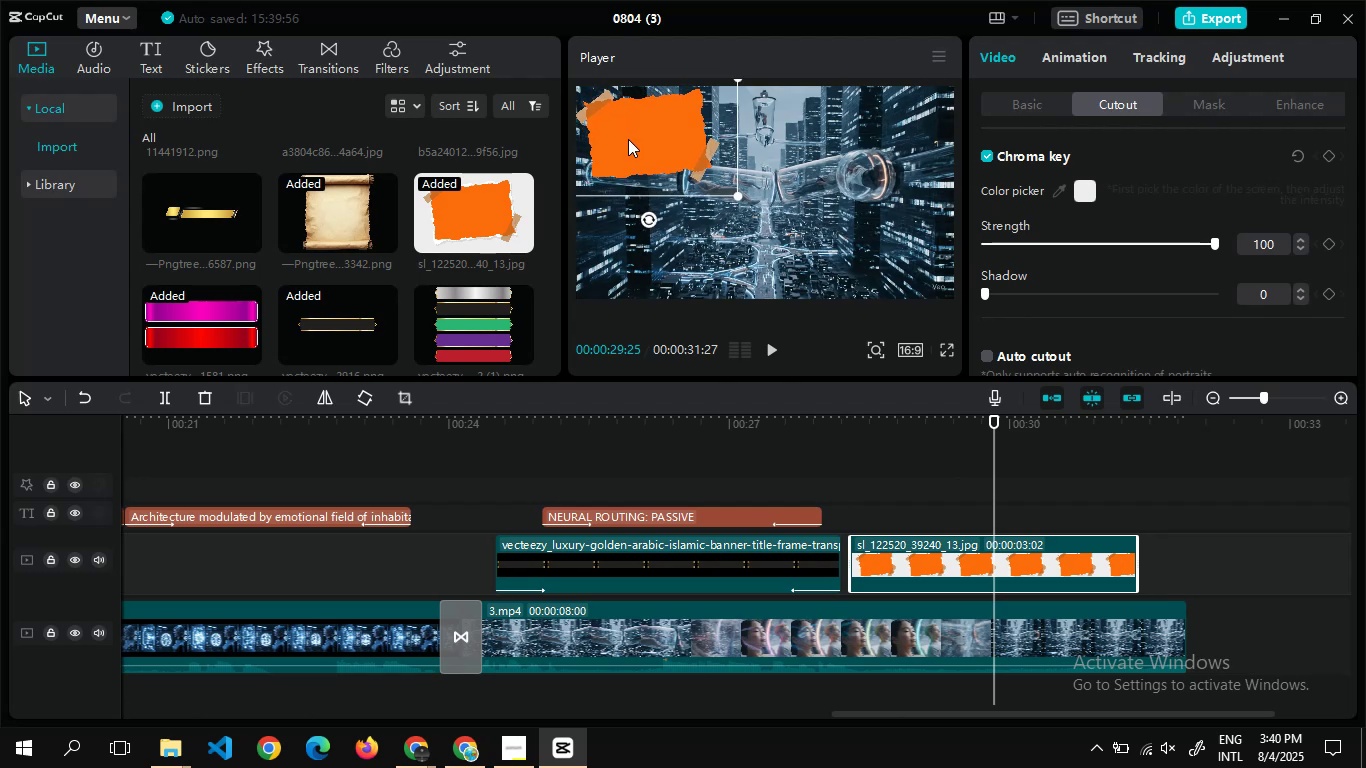 
wait(10.74)
 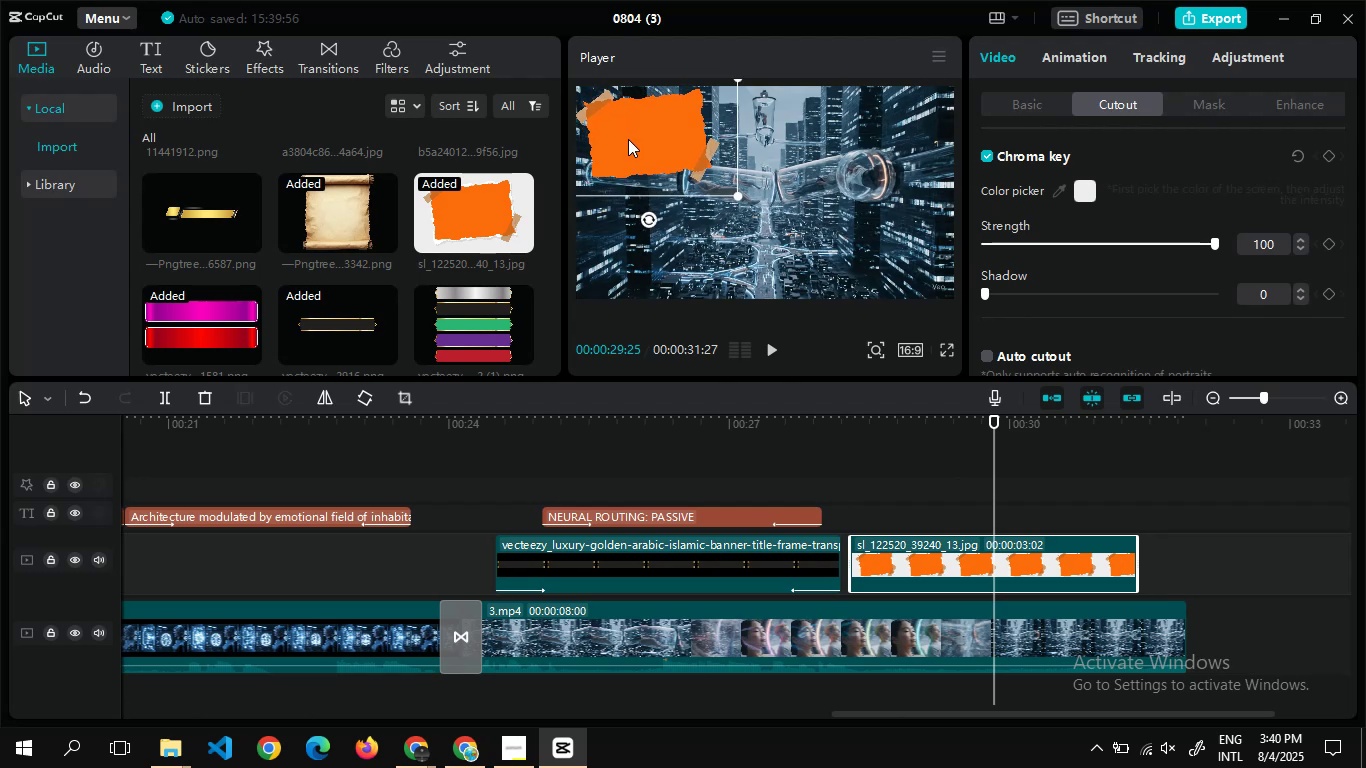 
left_click([1056, 62])
 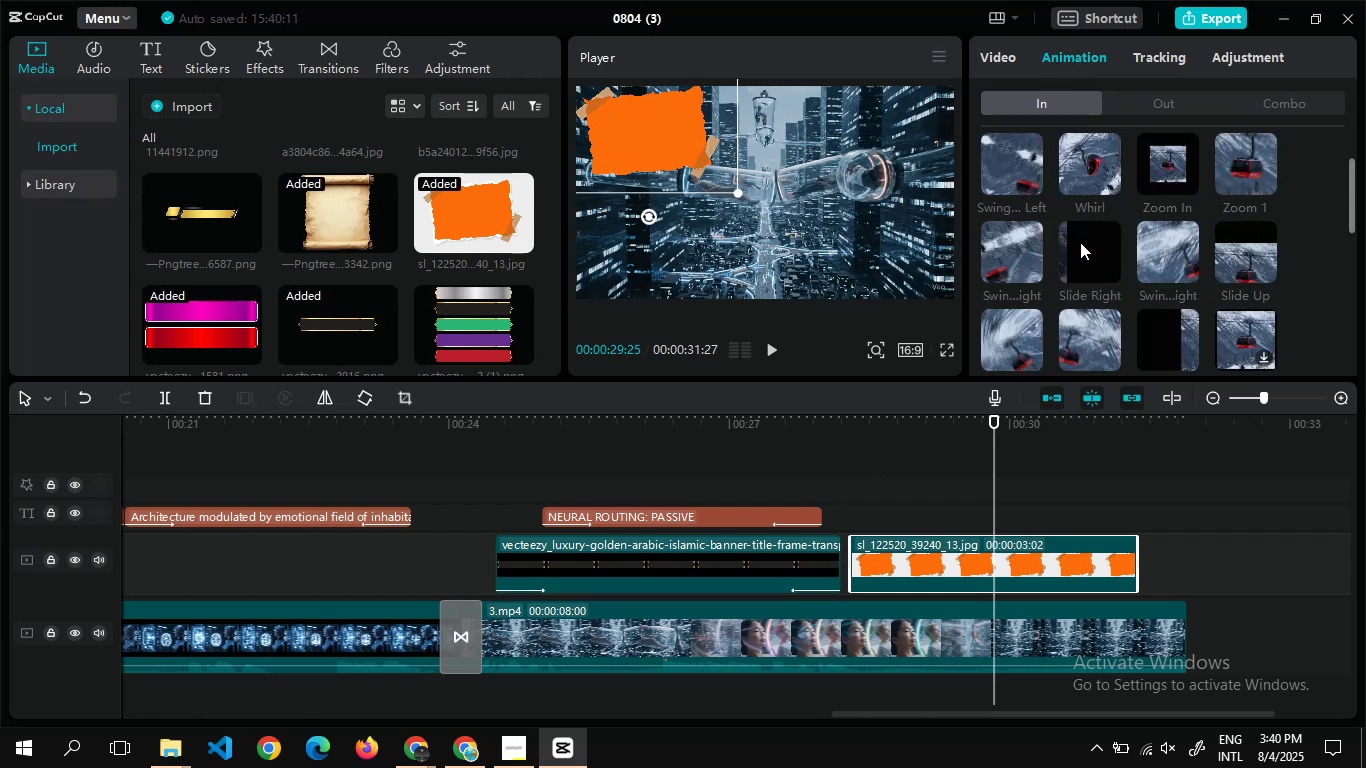 
wait(5.95)
 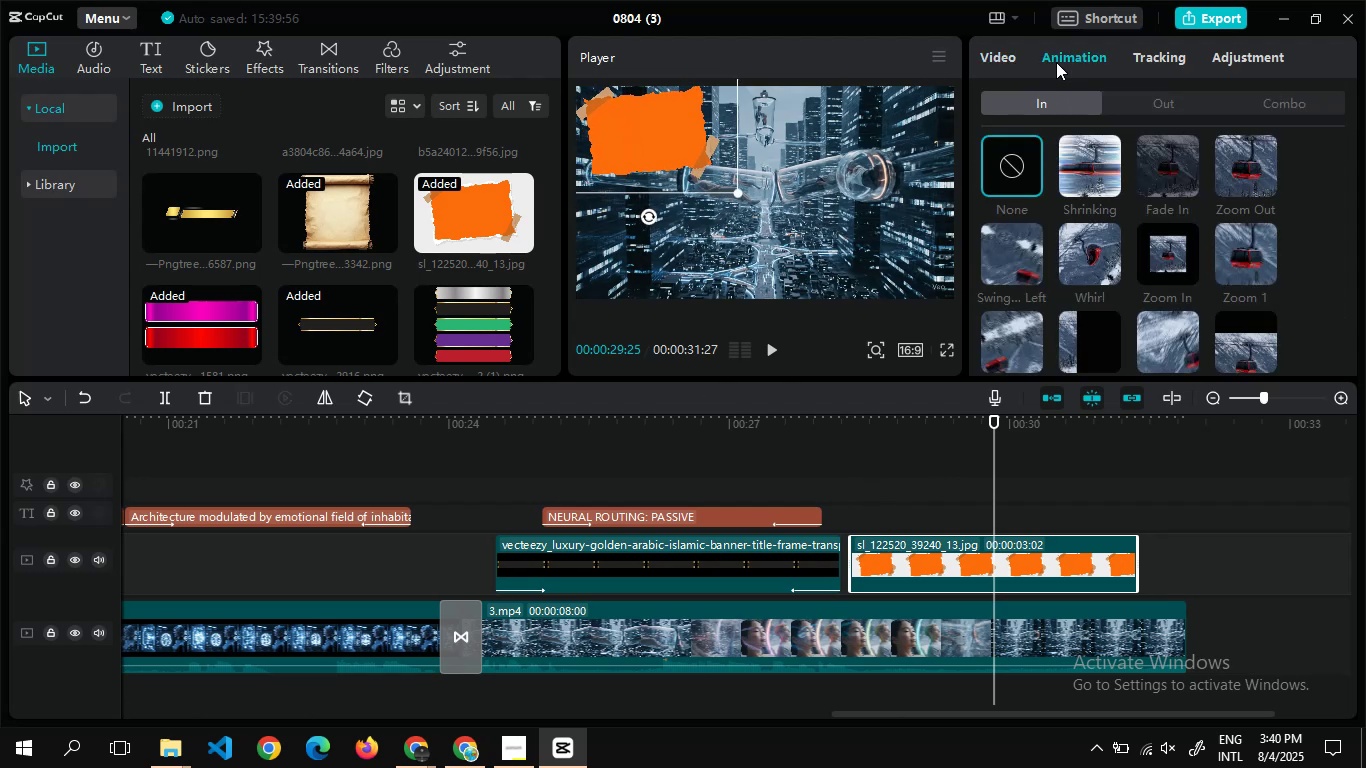 
left_click([1065, 264])
 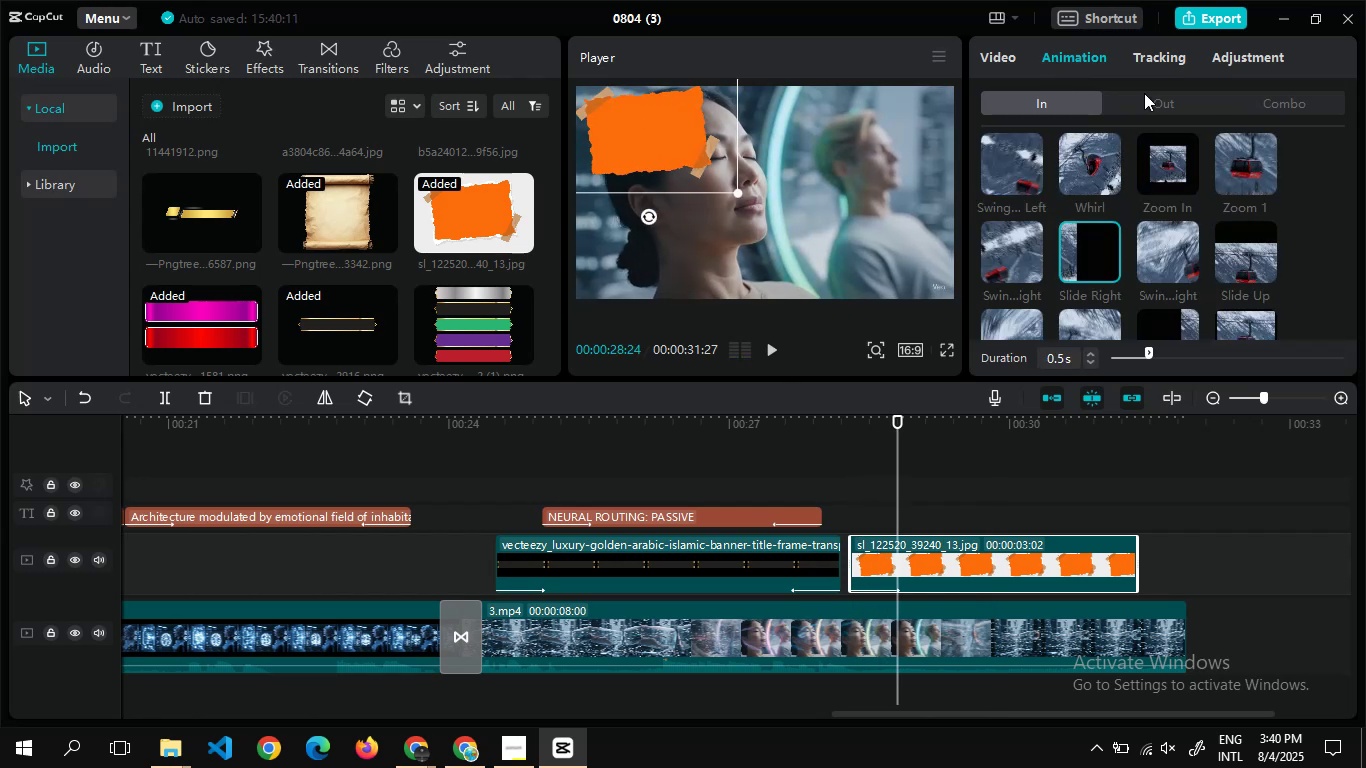 
left_click([1143, 100])
 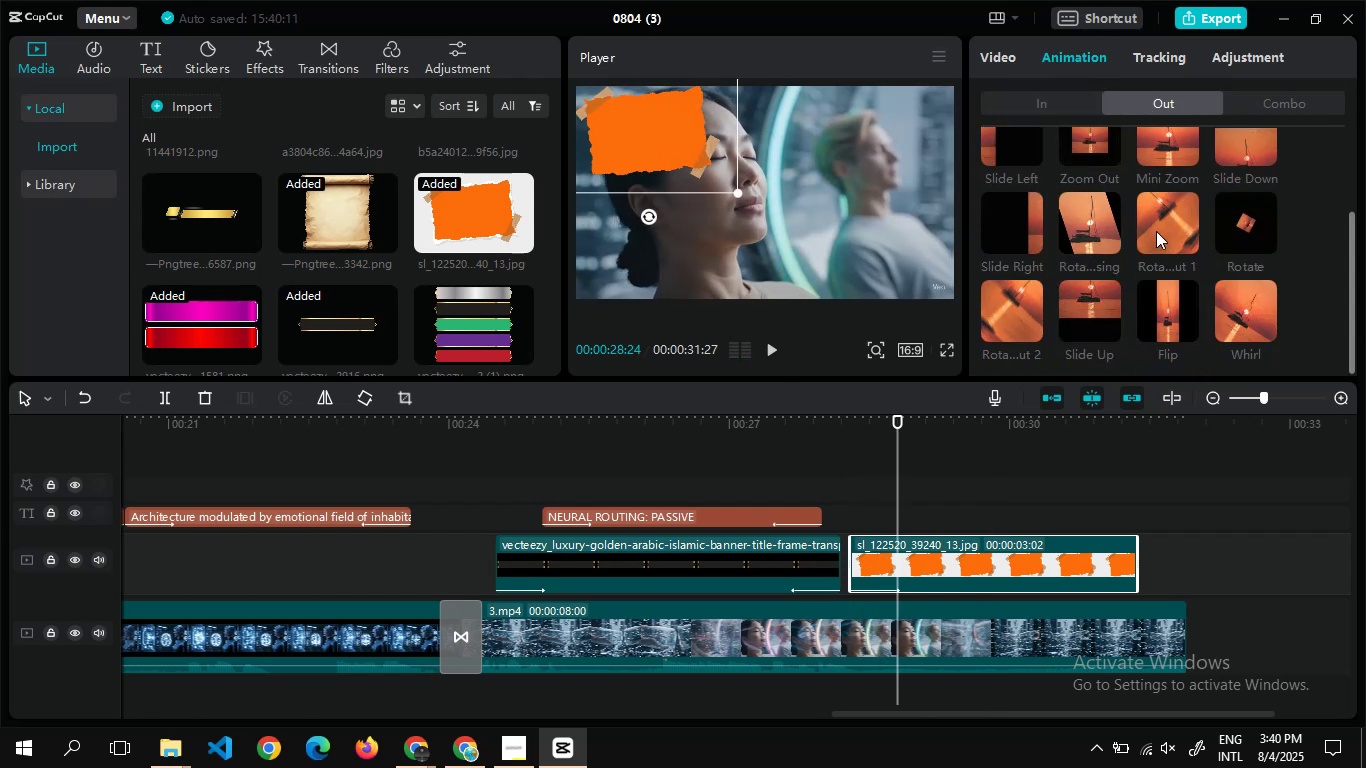 
left_click([1156, 231])
 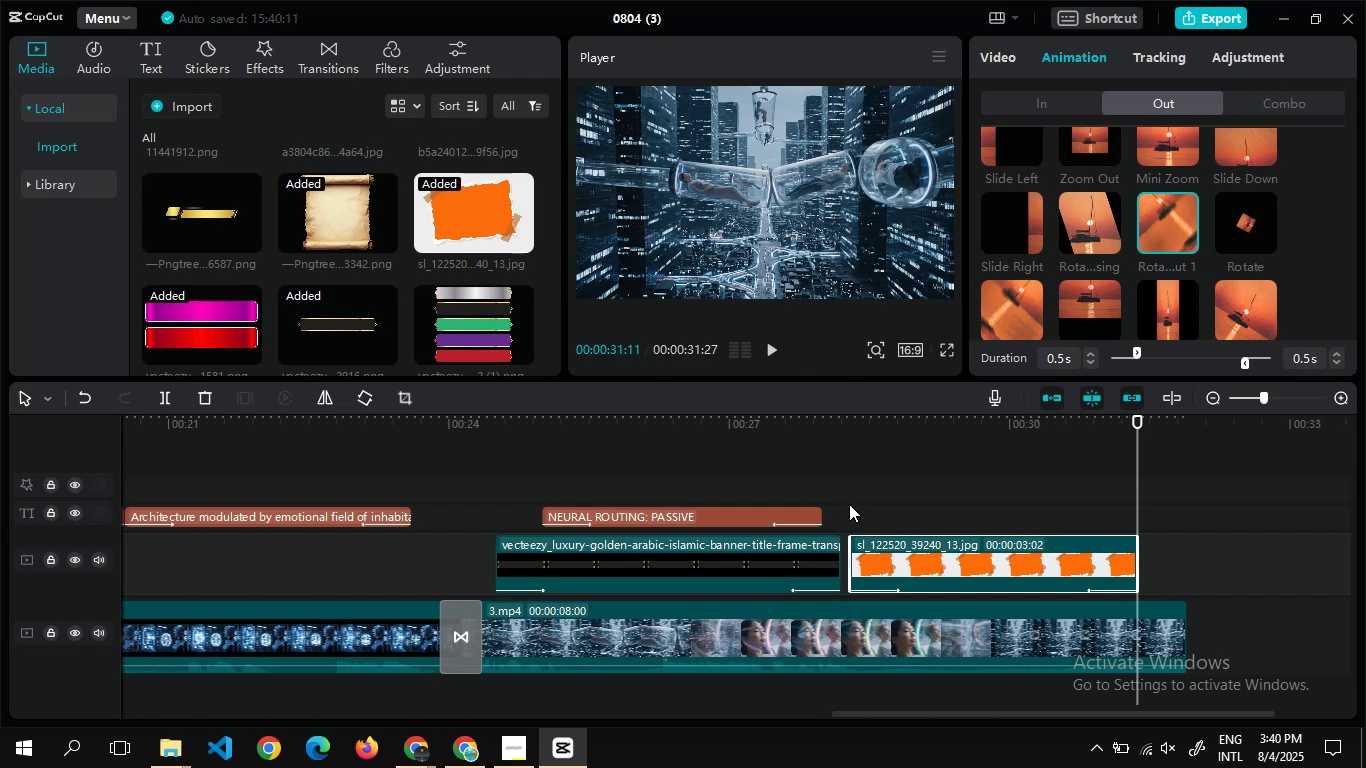 
double_click([867, 512])
 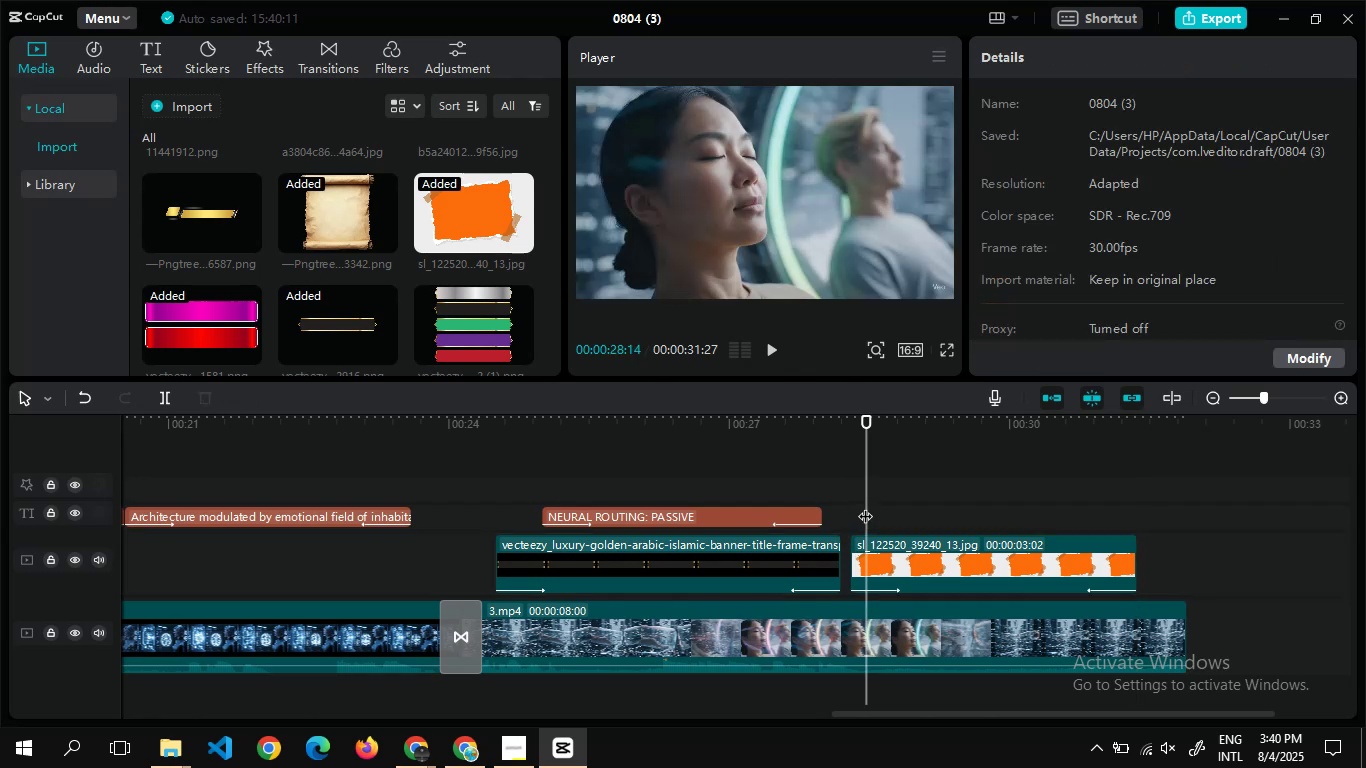 
double_click([865, 506])
 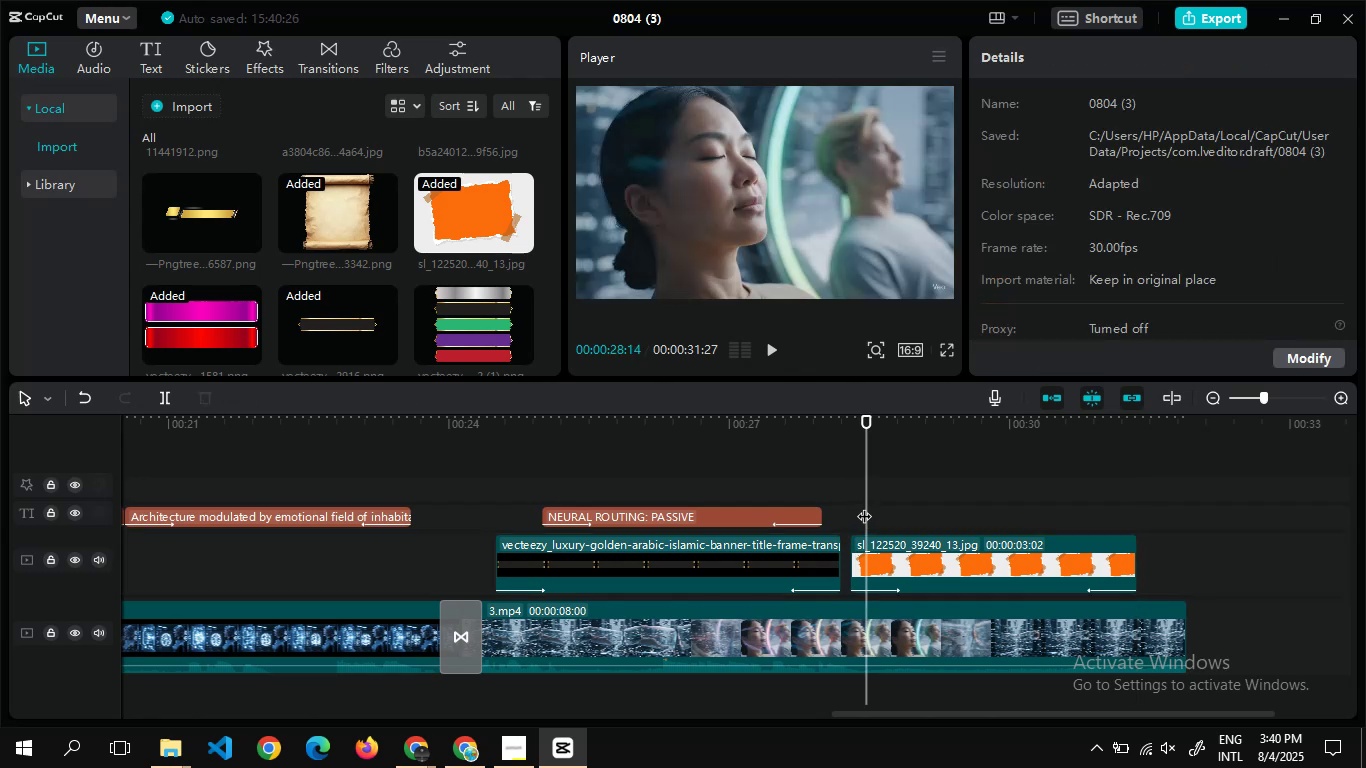 
double_click([864, 506])
 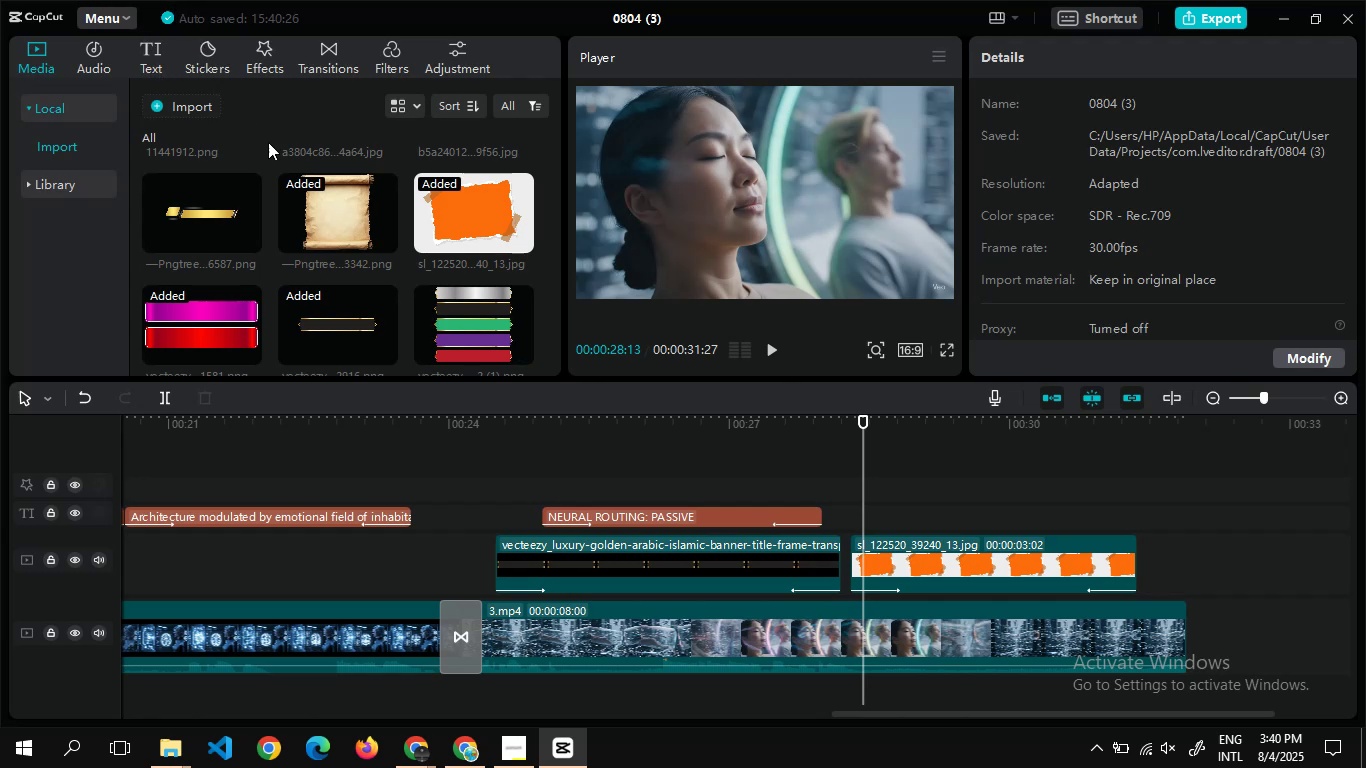 
wait(17.8)
 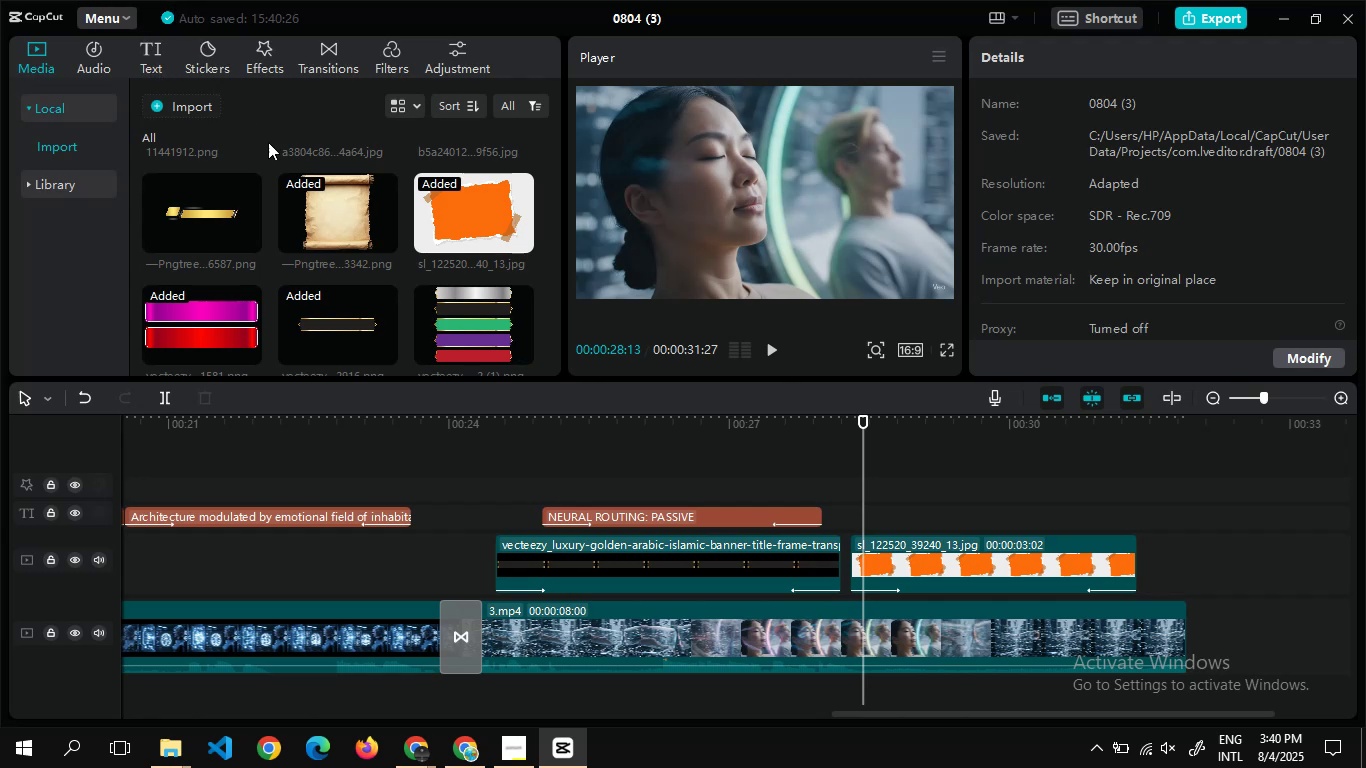 
left_click([141, 52])
 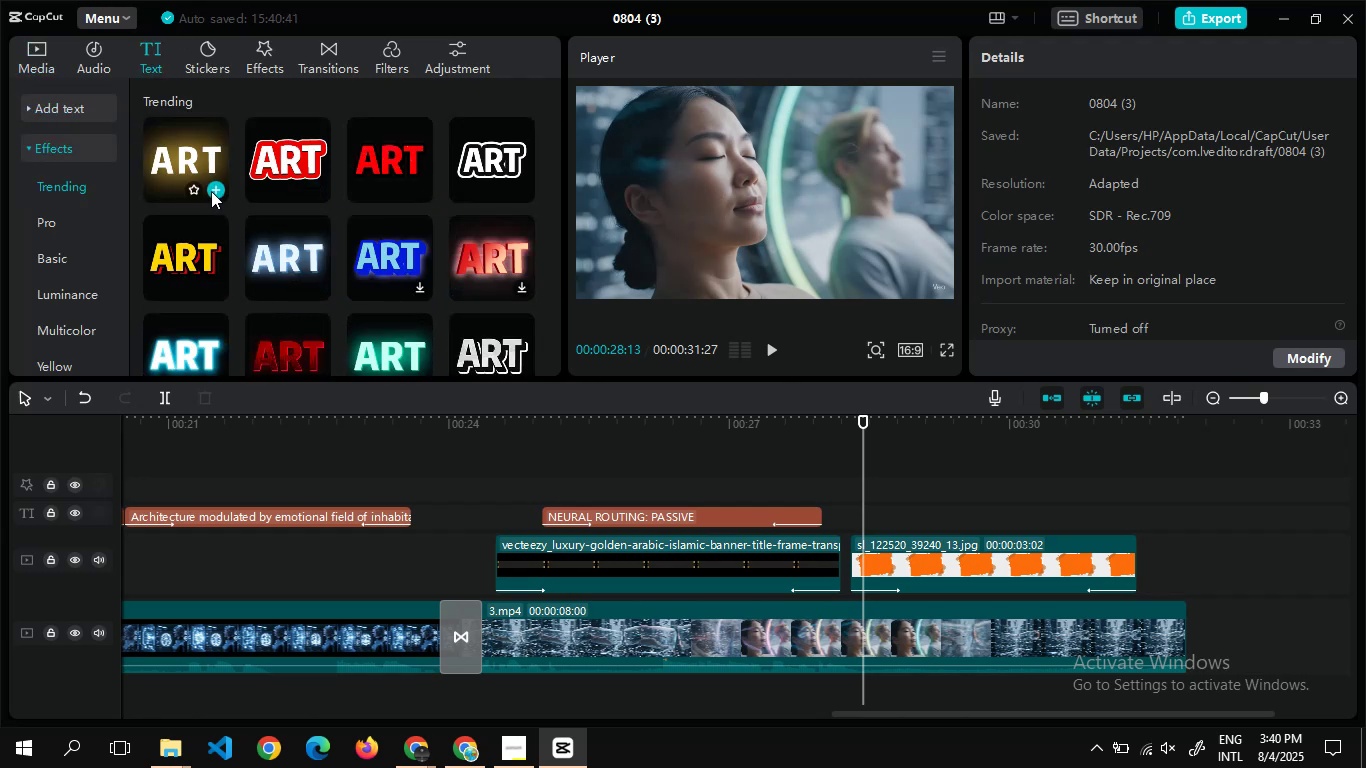 
left_click([211, 191])
 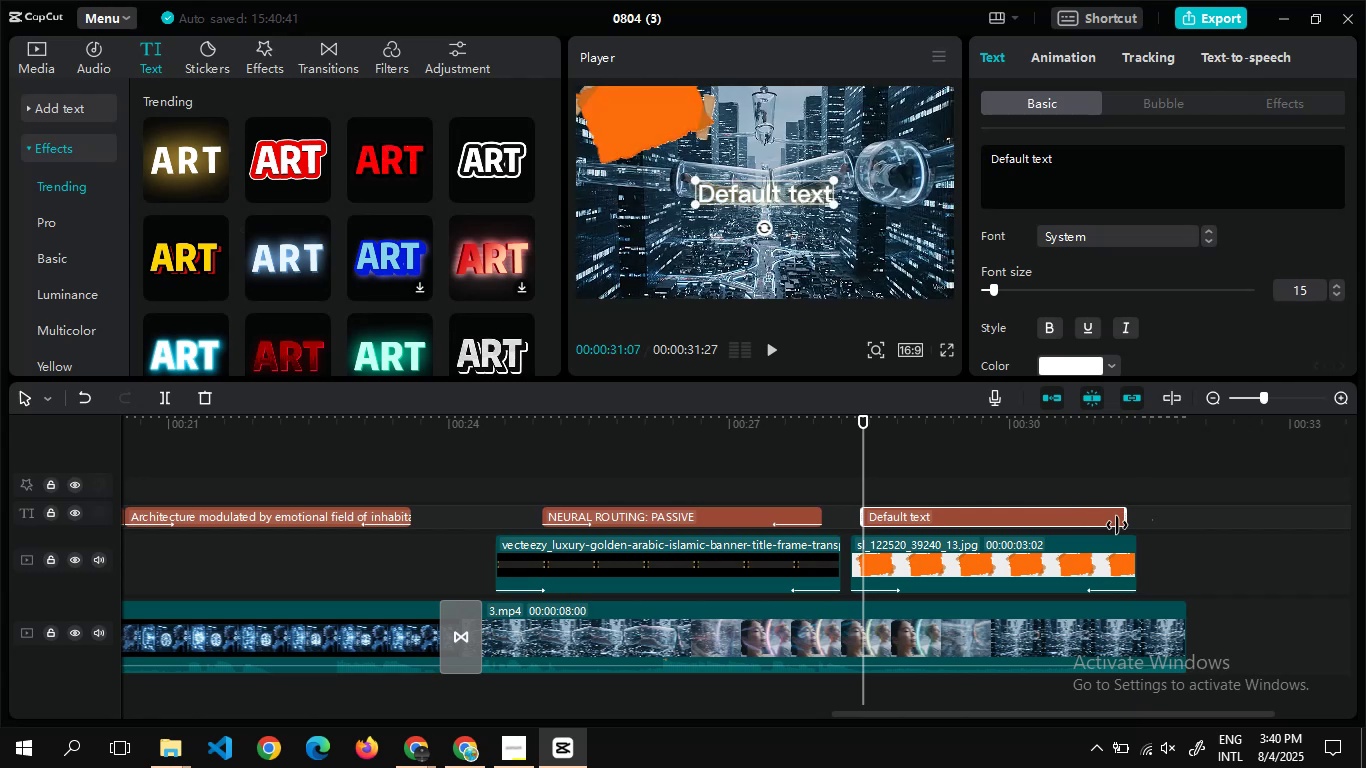 
wait(11.49)
 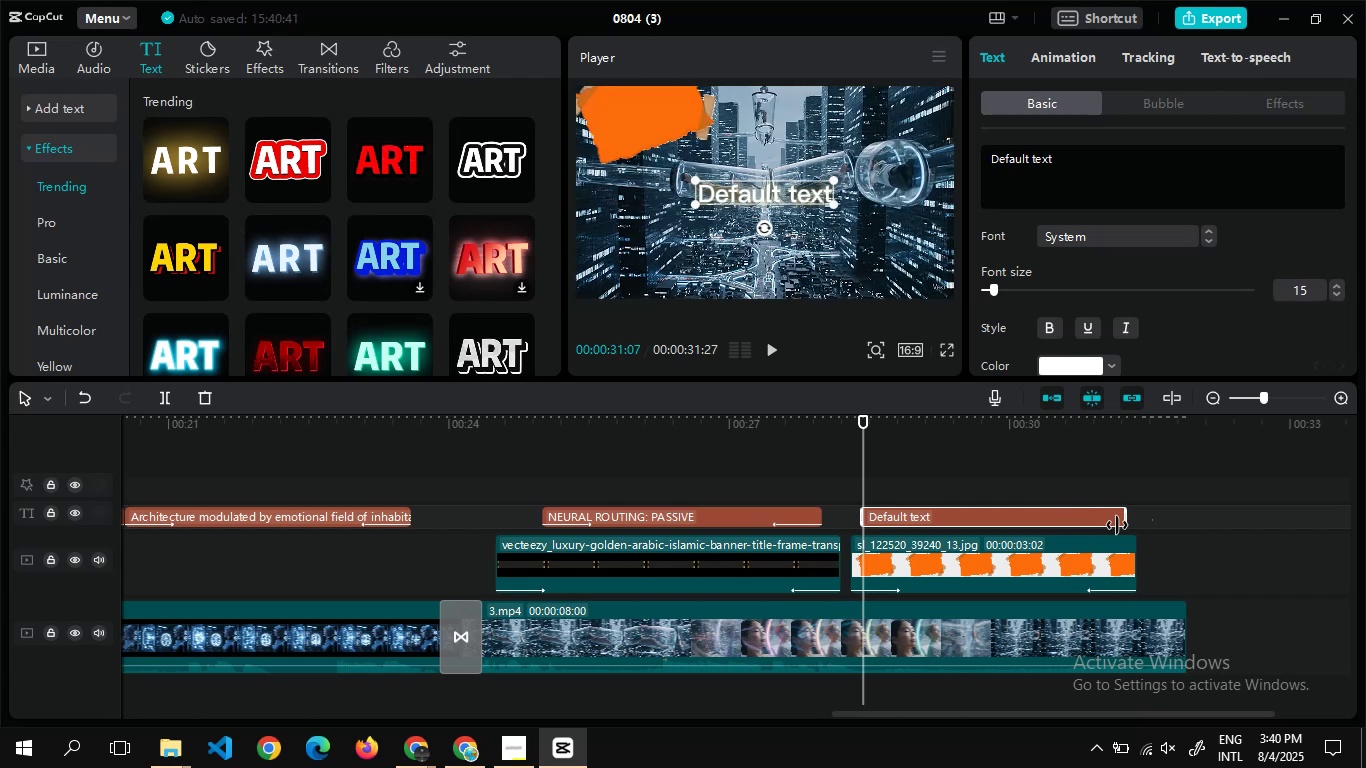 
left_click([294, 678])
 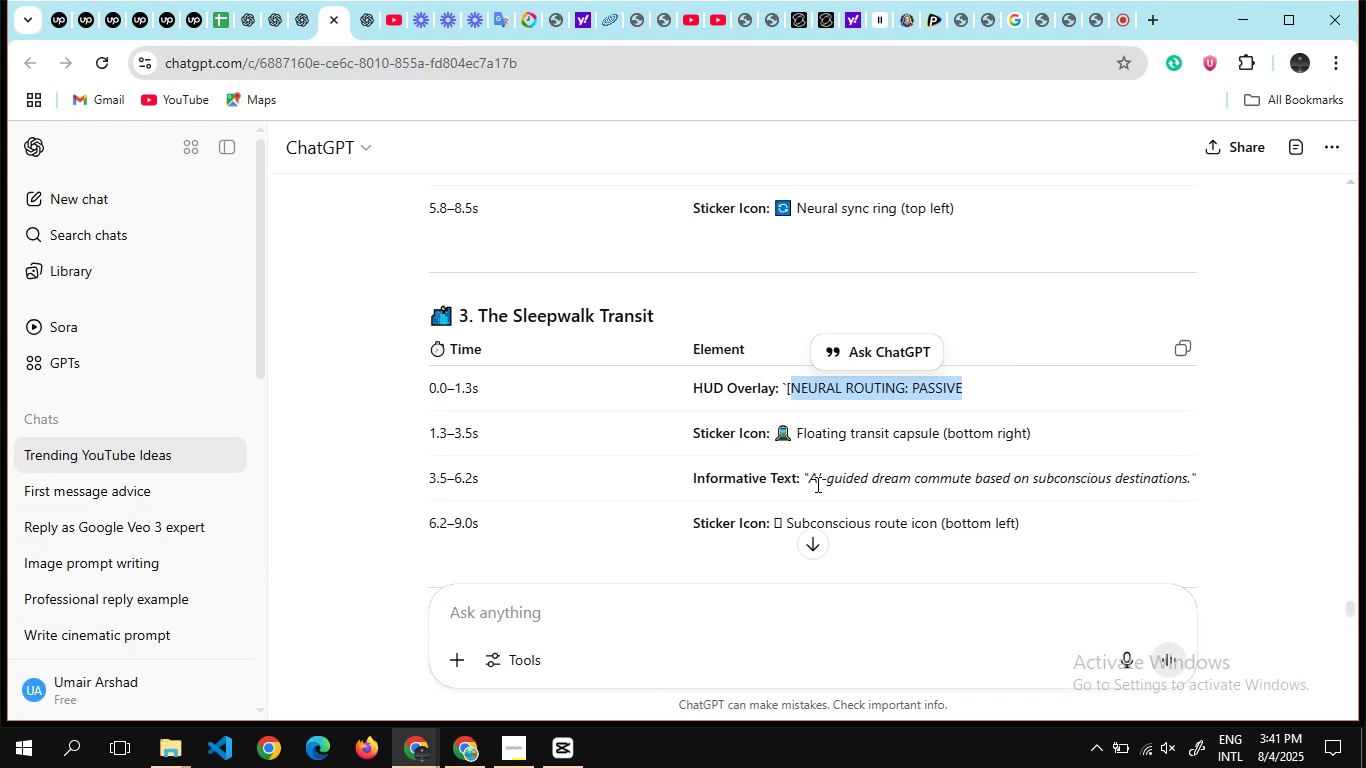 
wait(11.71)
 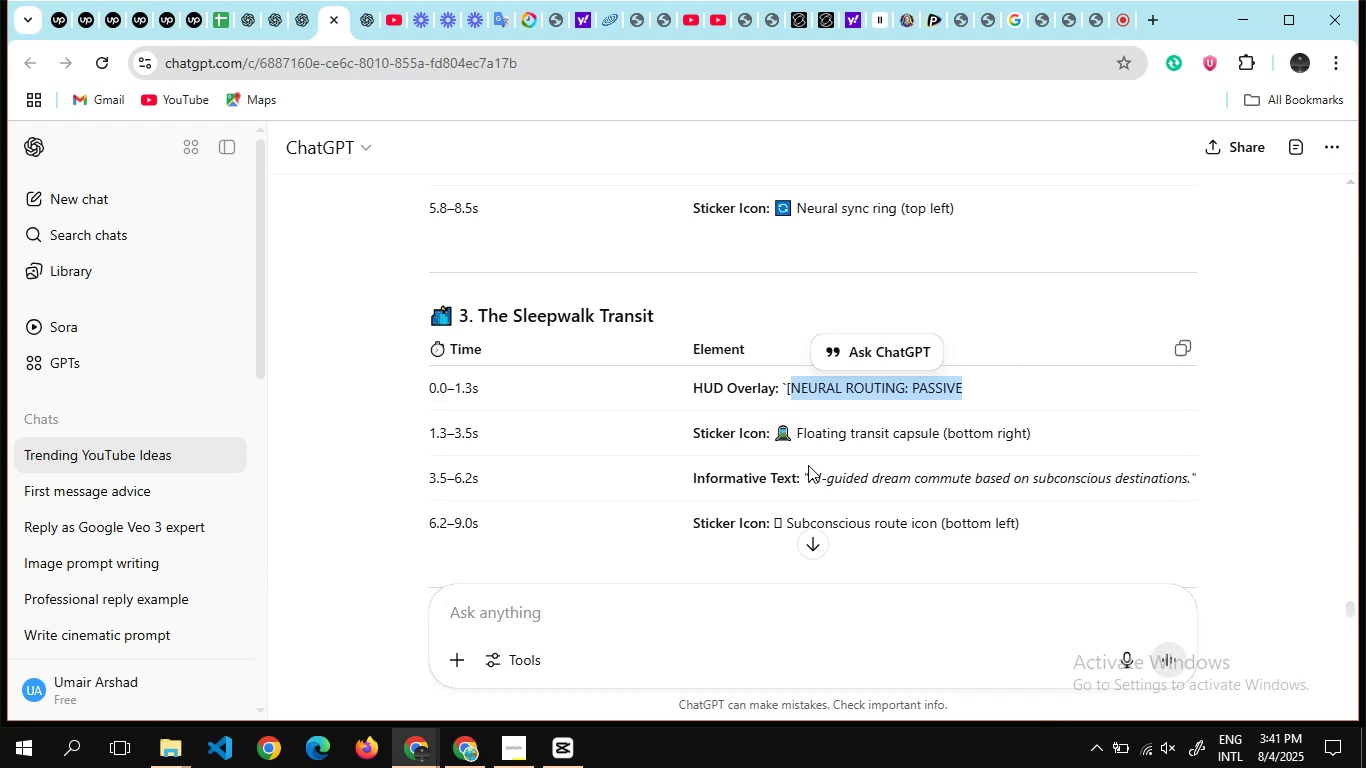 
key(Control+C)
 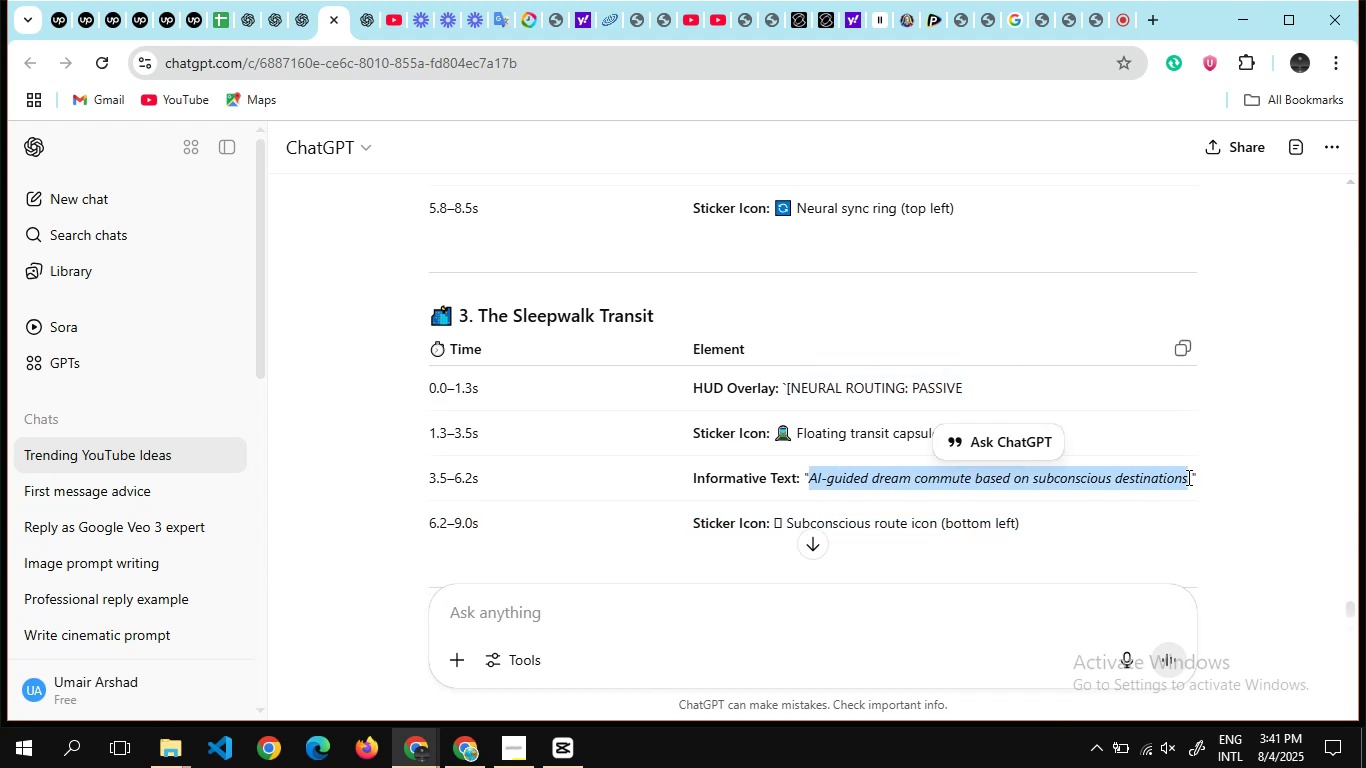 
key(Alt+Tab)
 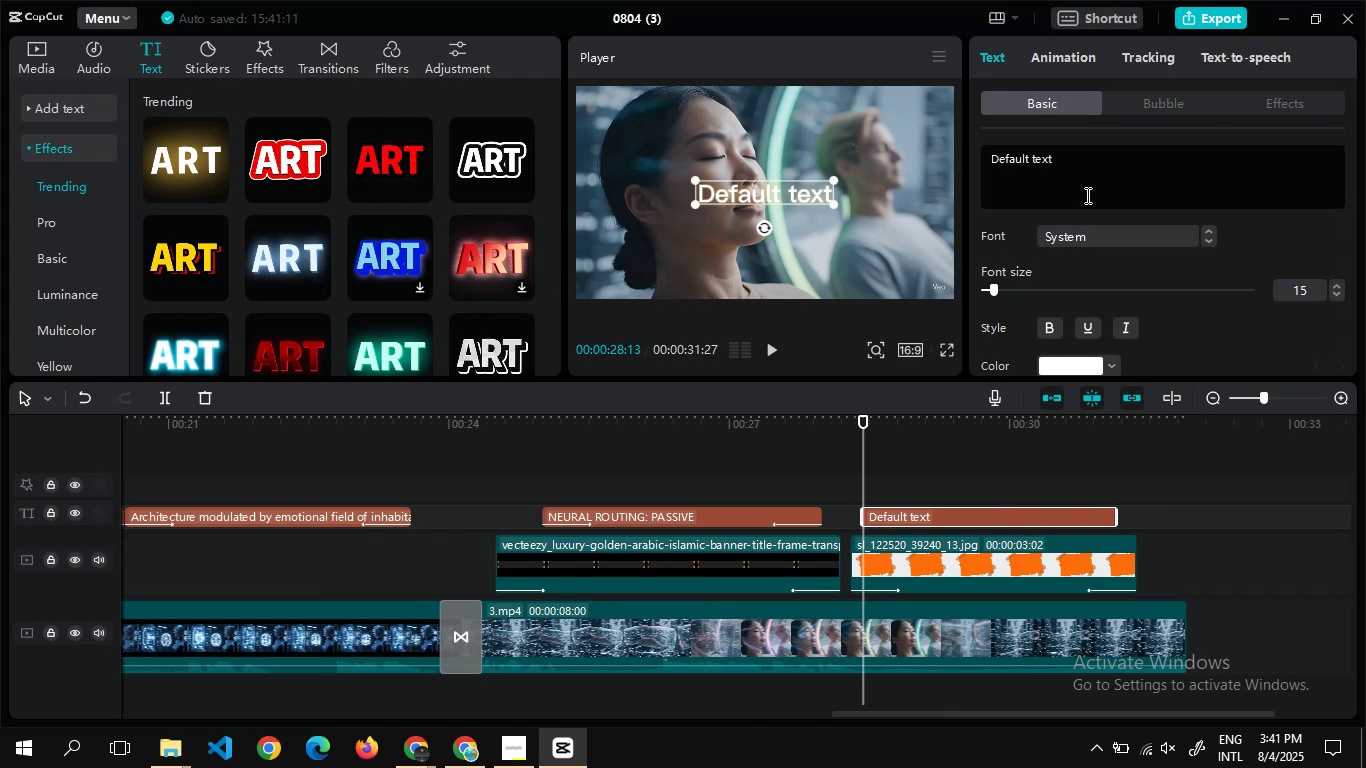 
left_click([1089, 162])
 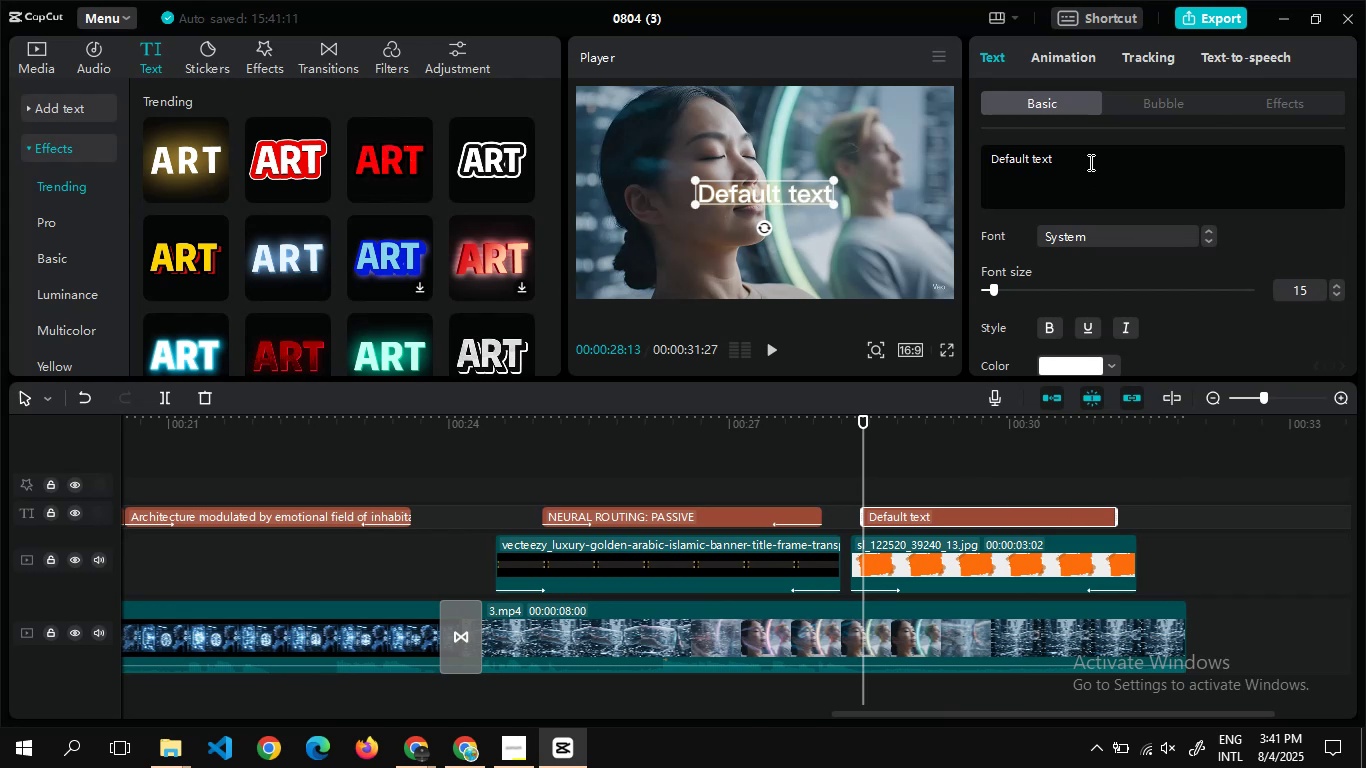 
key(Control+A)
 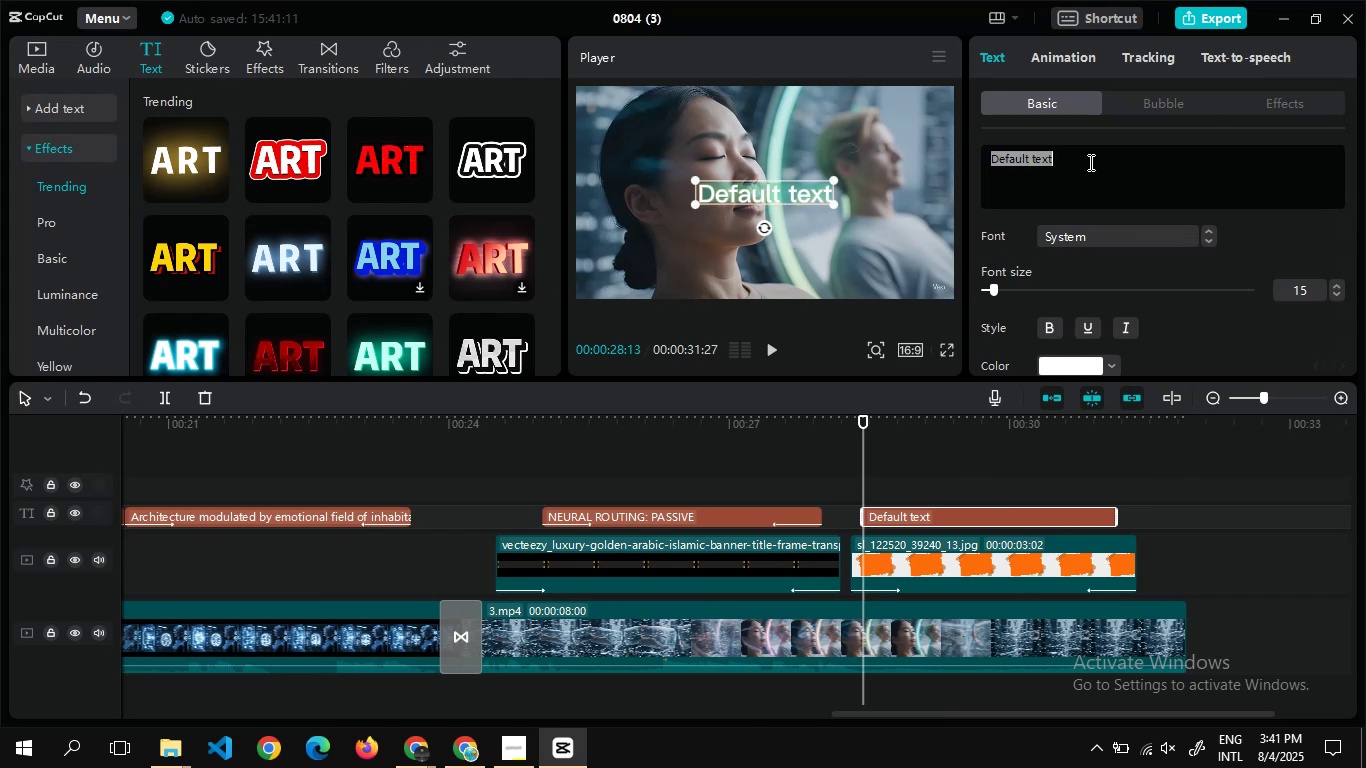 
key(Control+V)
 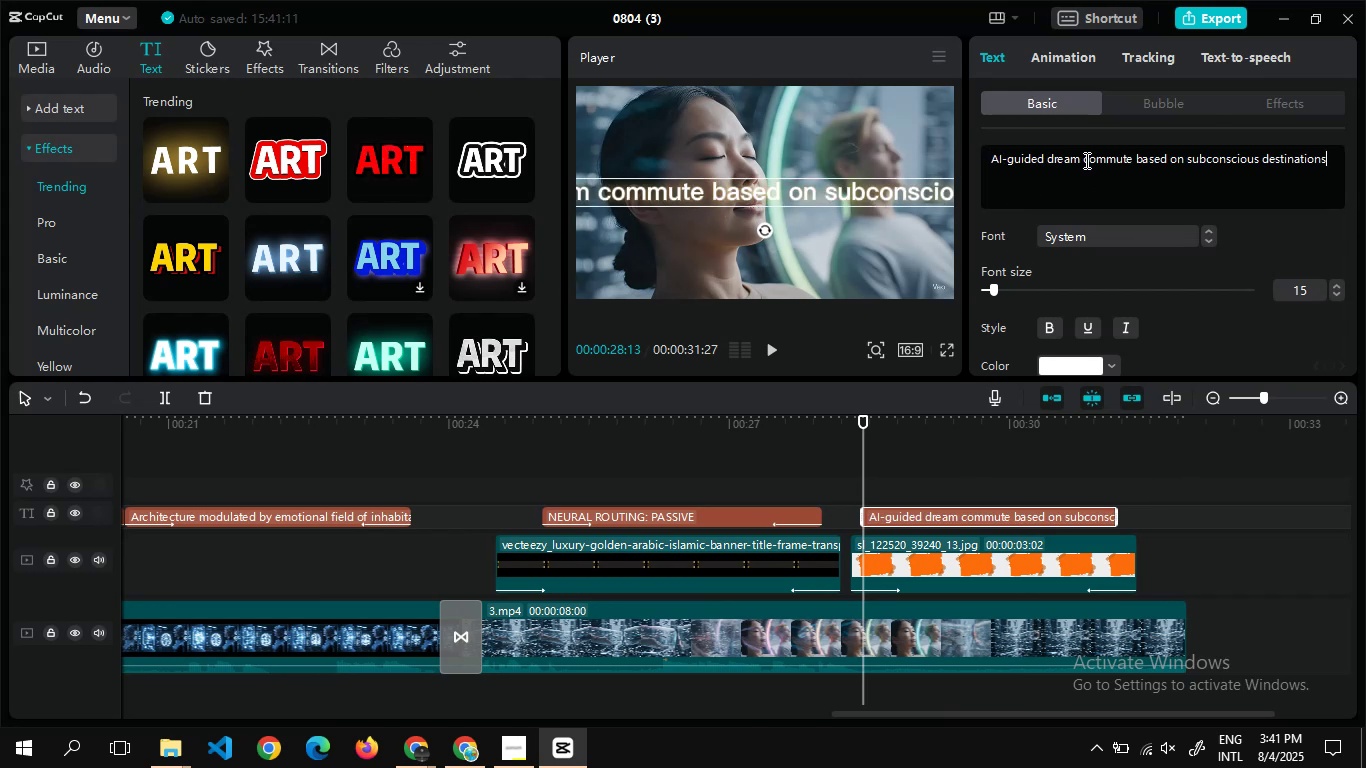 
left_click([1081, 160])
 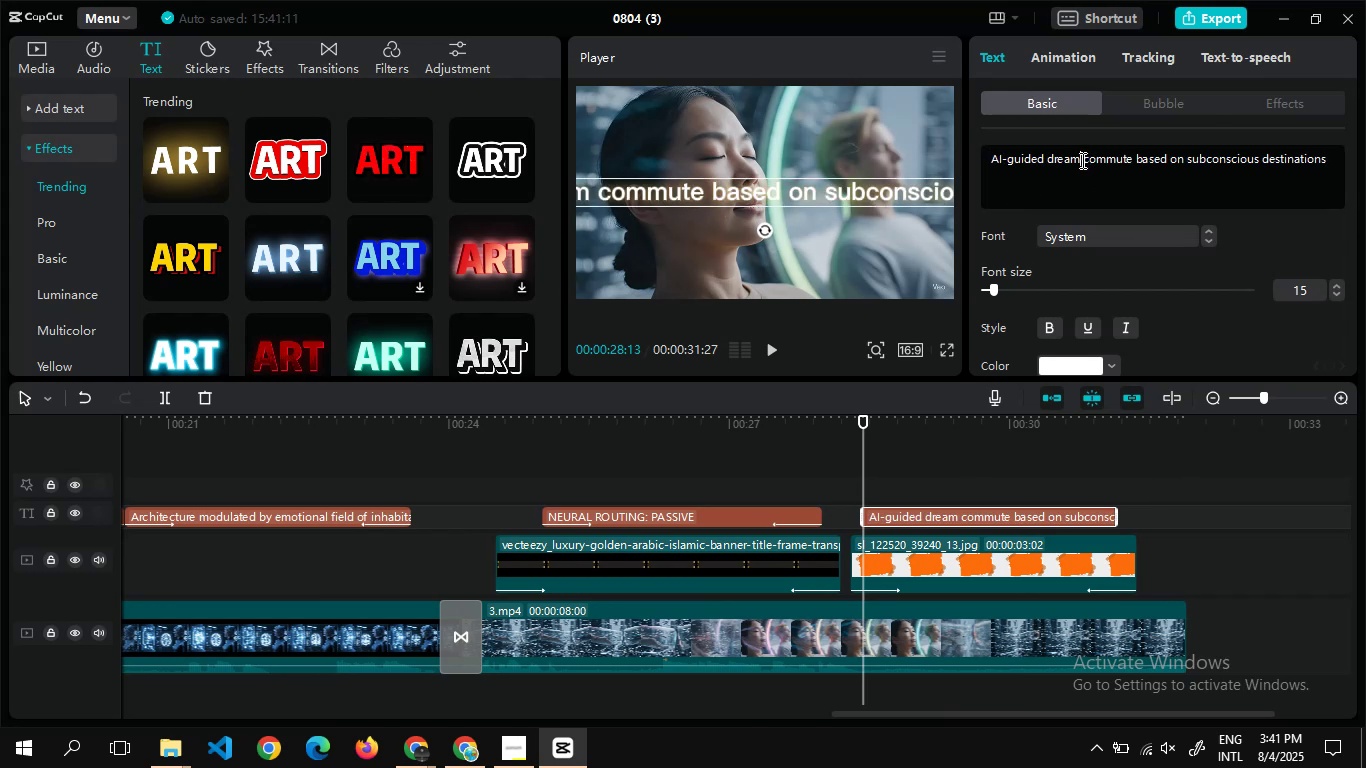 
key(Enter)
 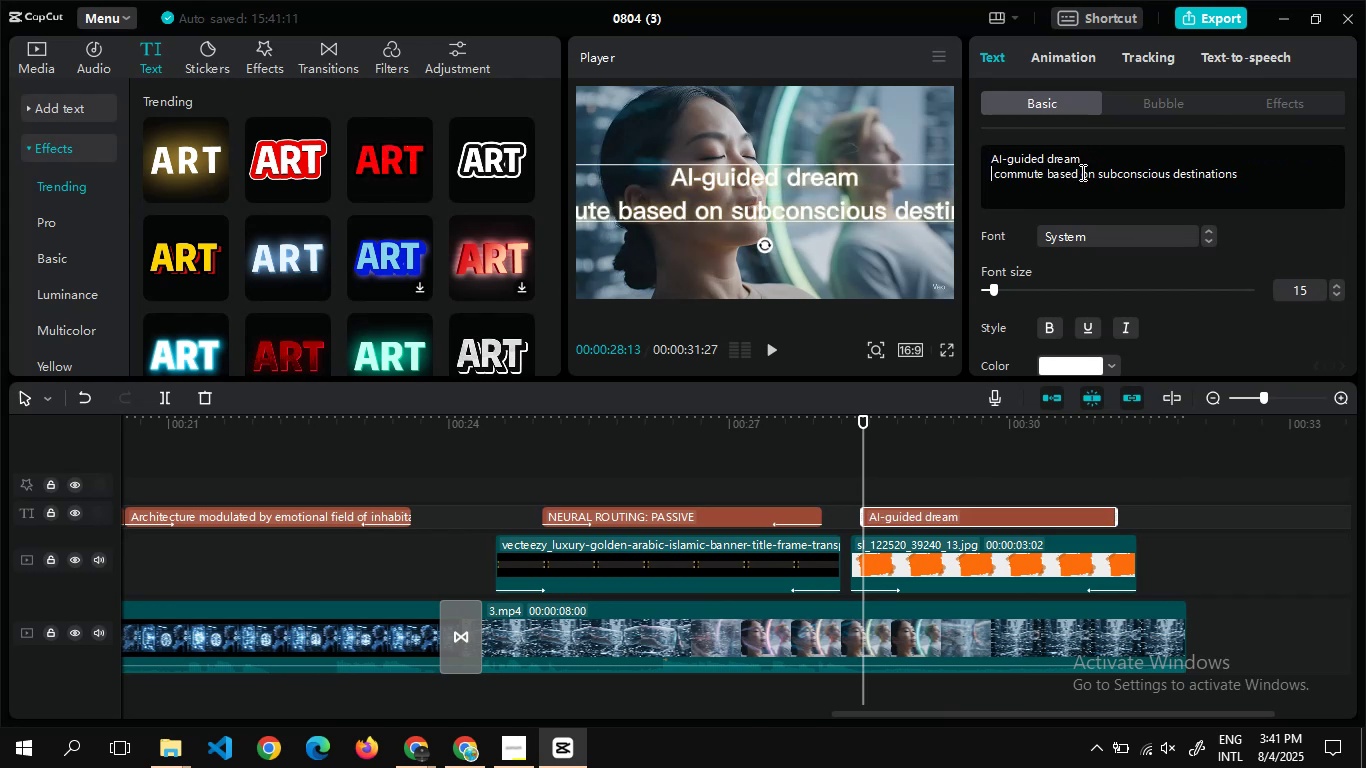 
left_click([1081, 172])
 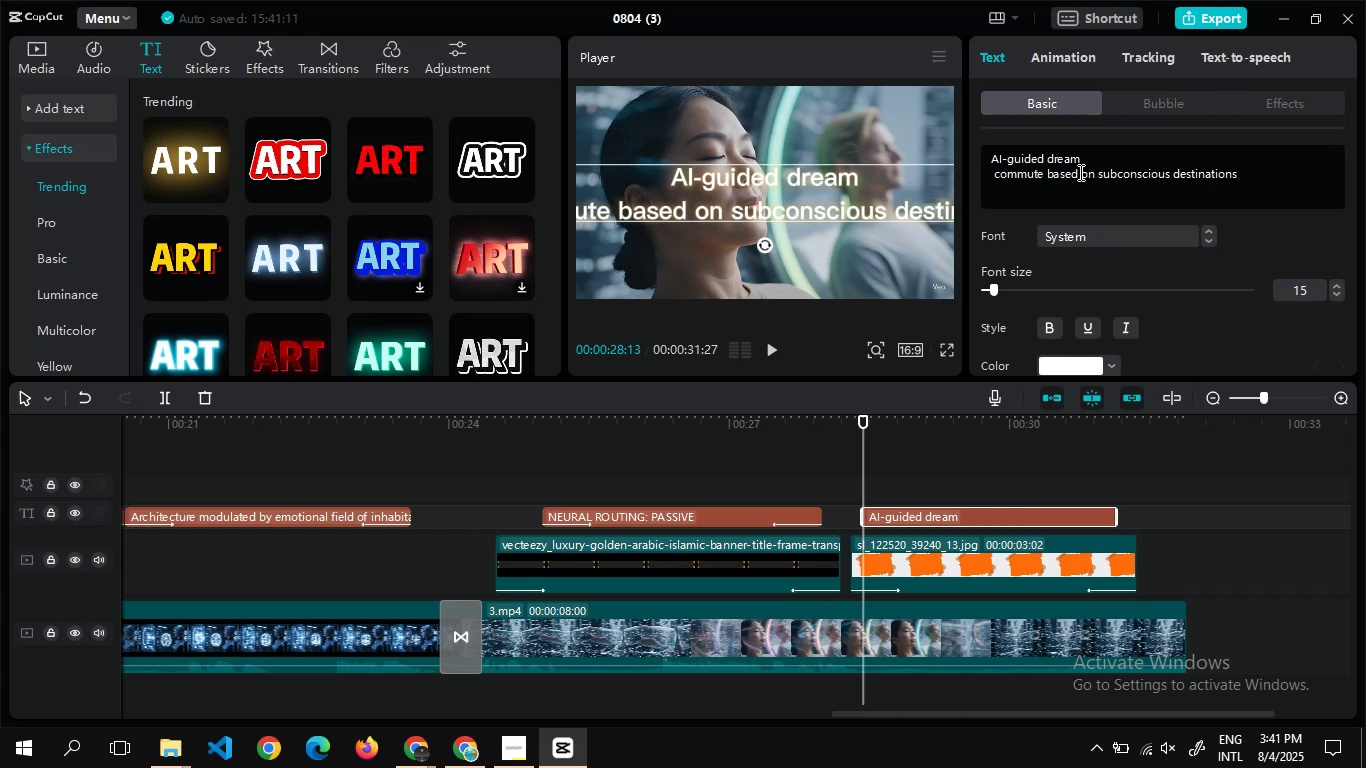 
left_click([1079, 172])
 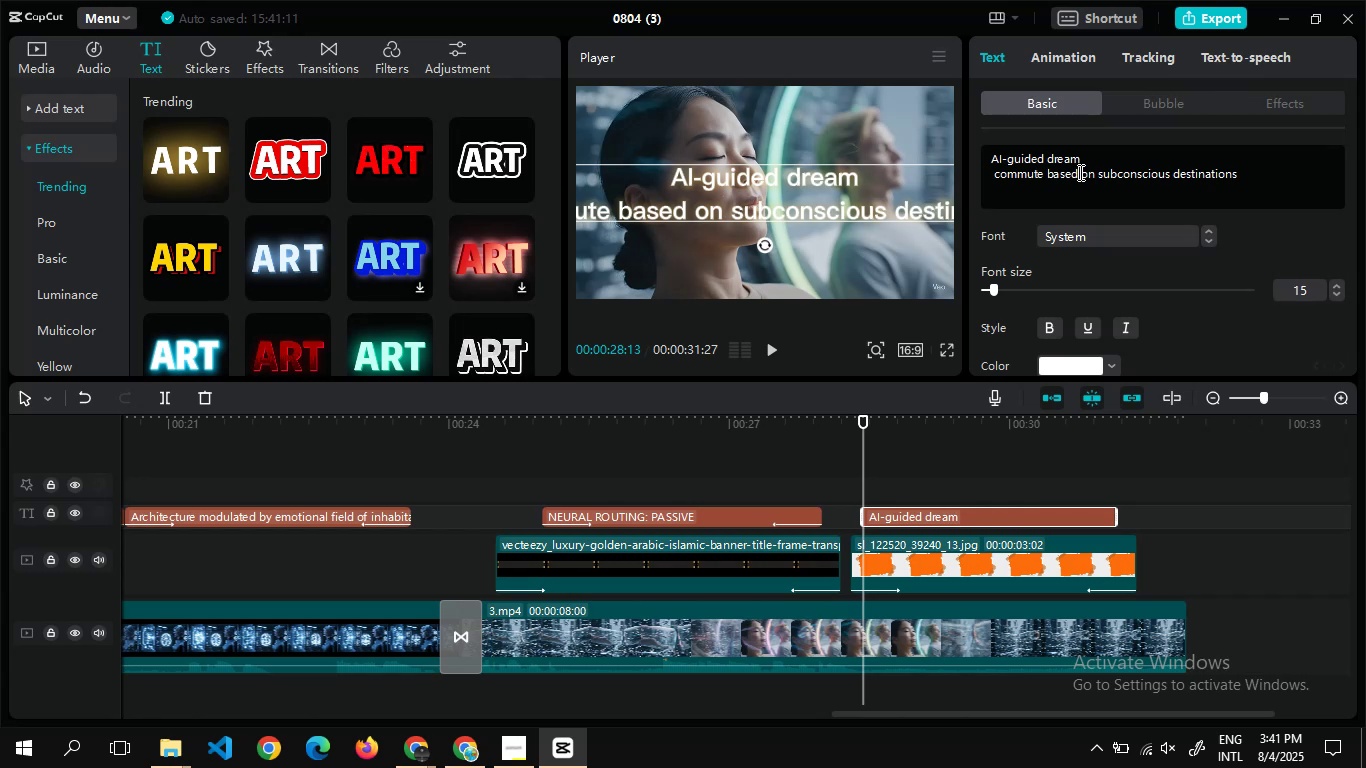 
key(Enter)
 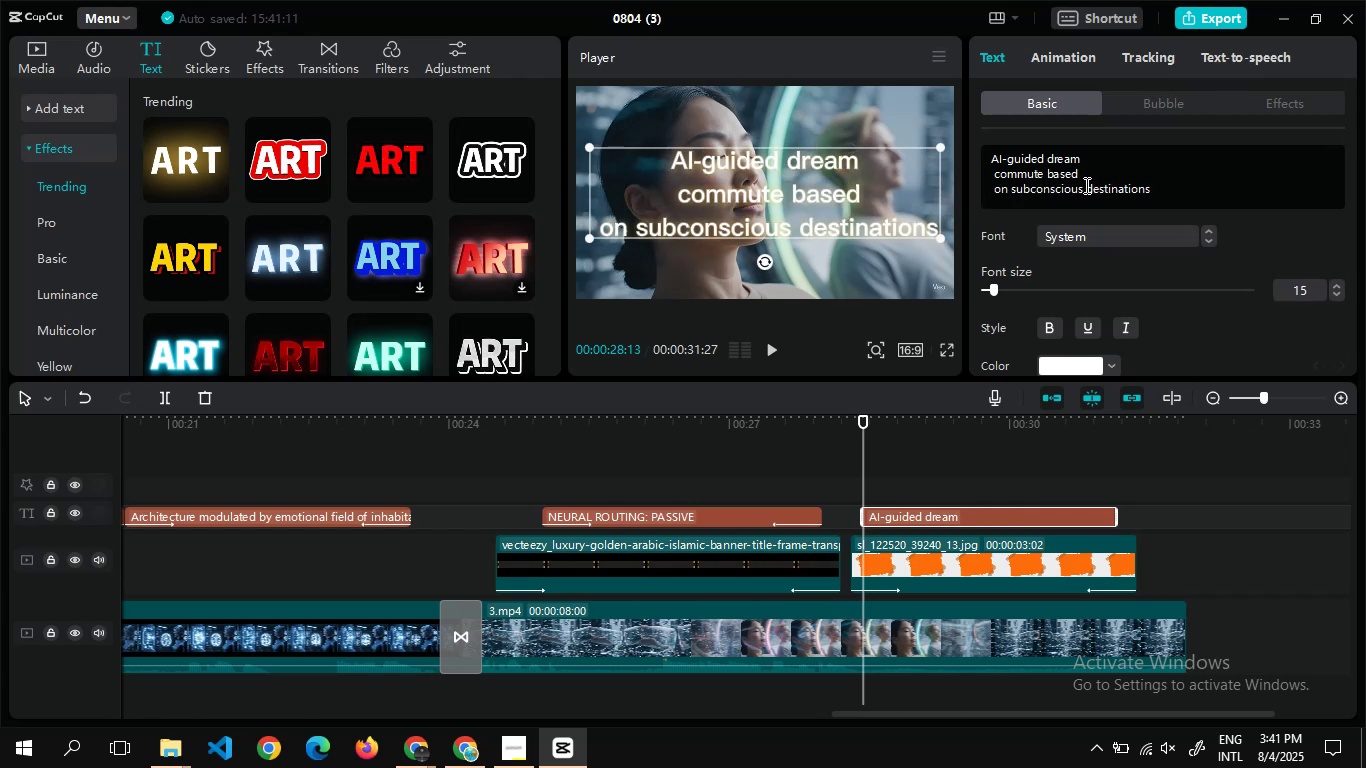 
left_click([1084, 187])
 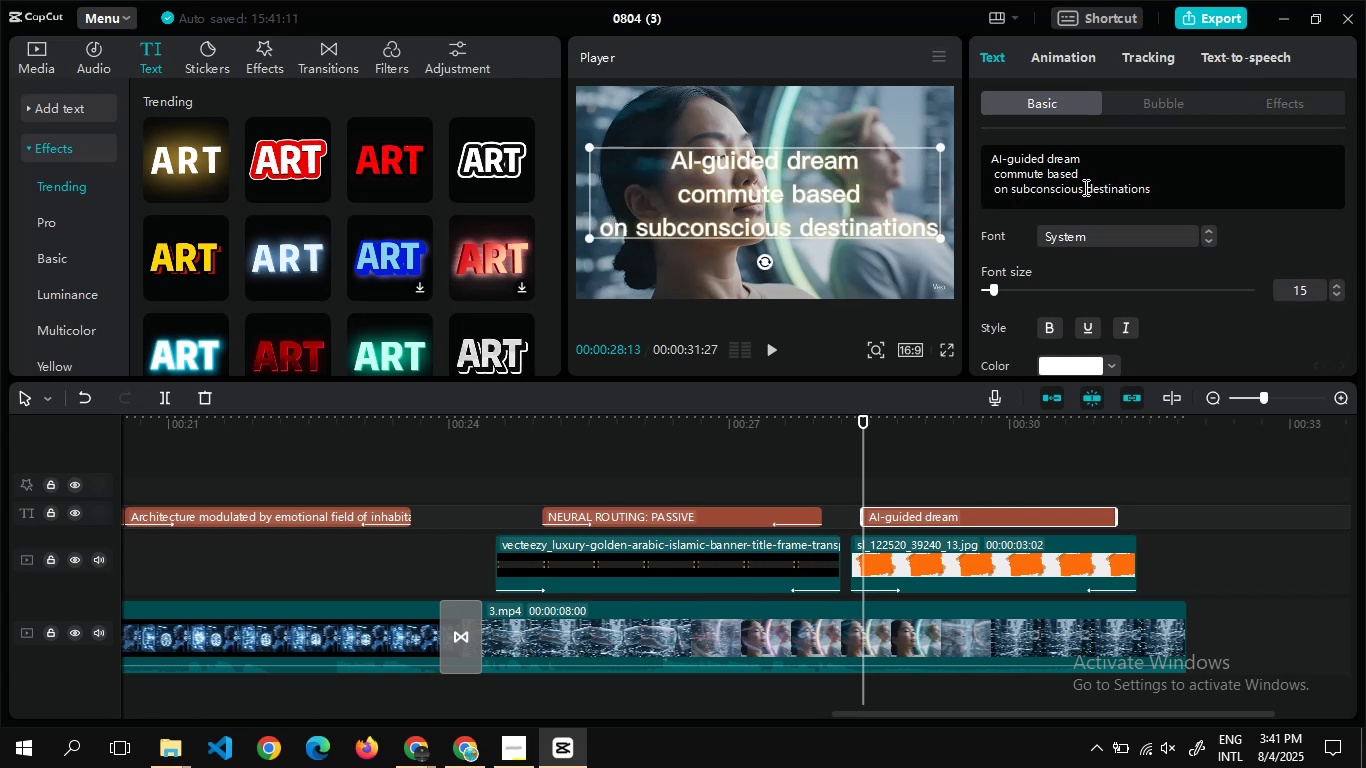 
key(Enter)
 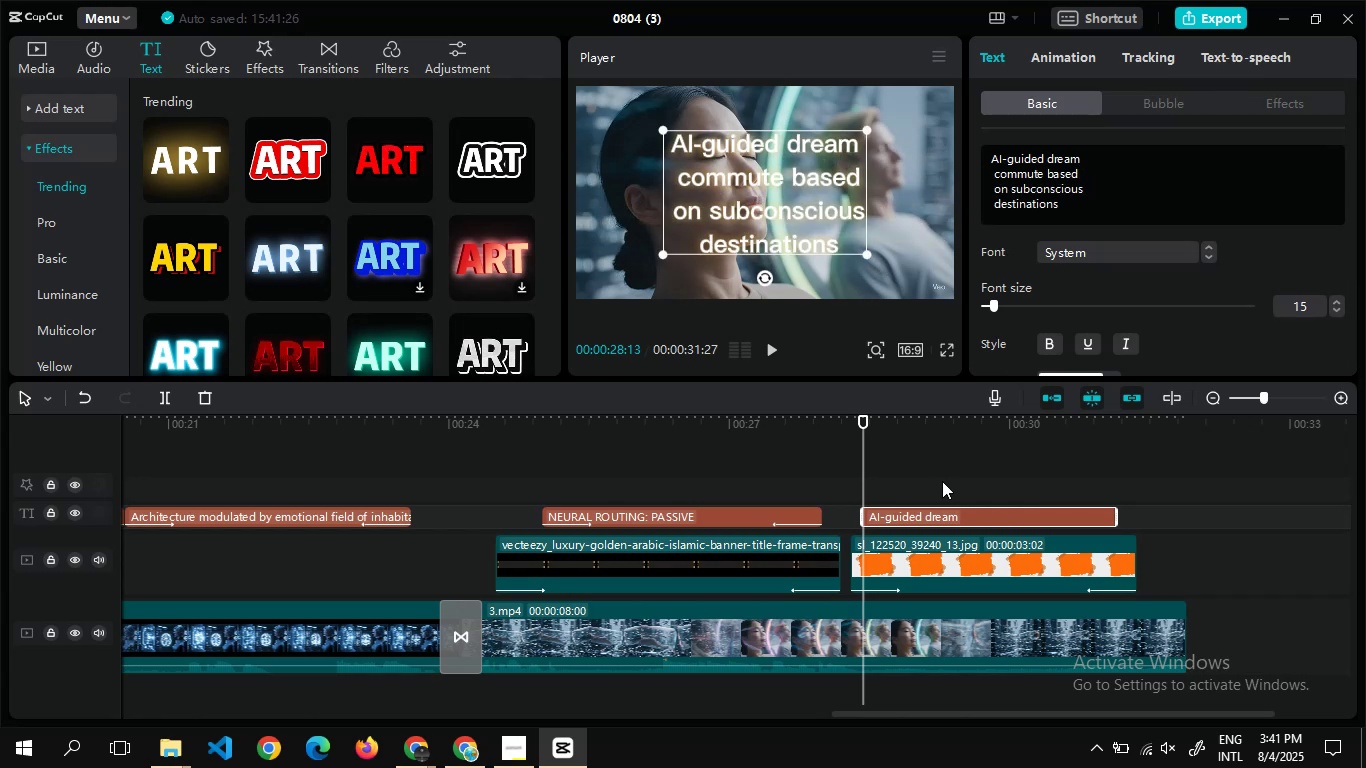 
double_click([969, 481])
 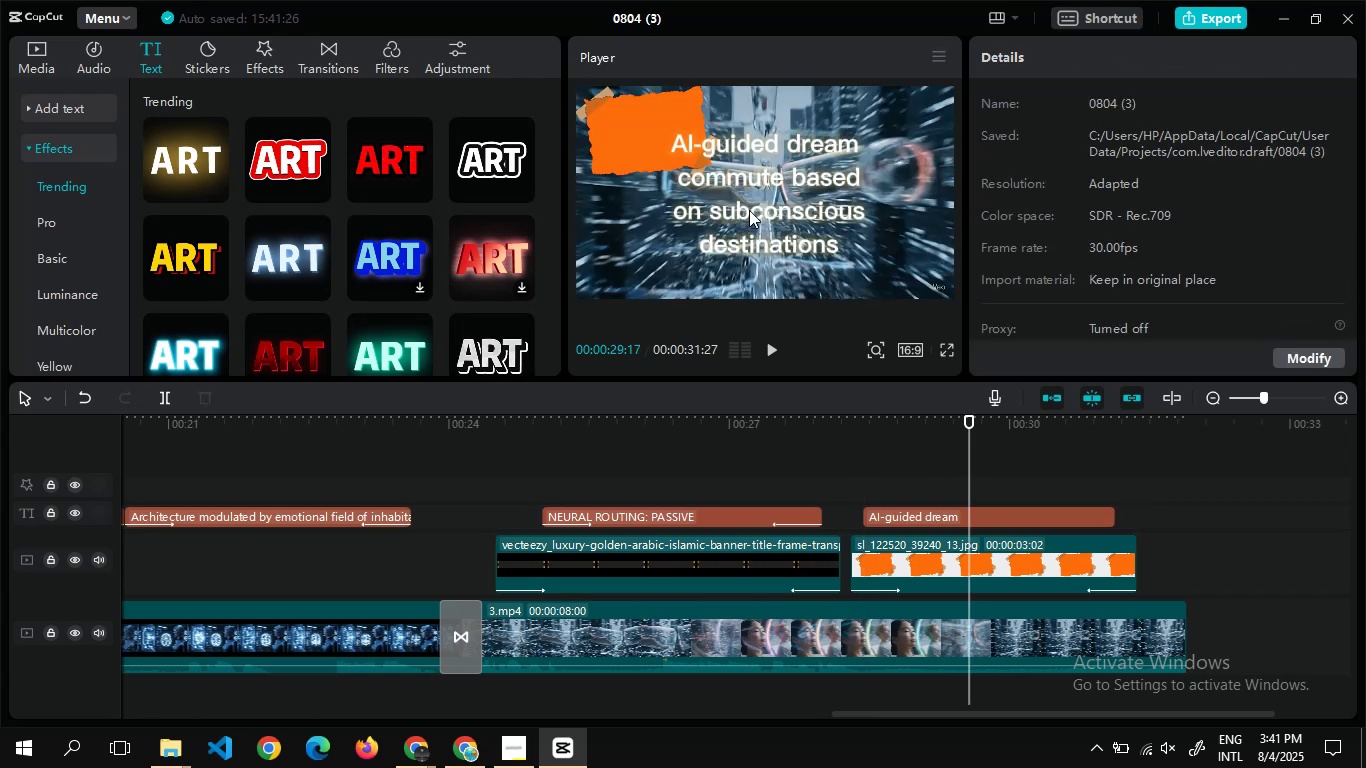 
left_click([749, 210])
 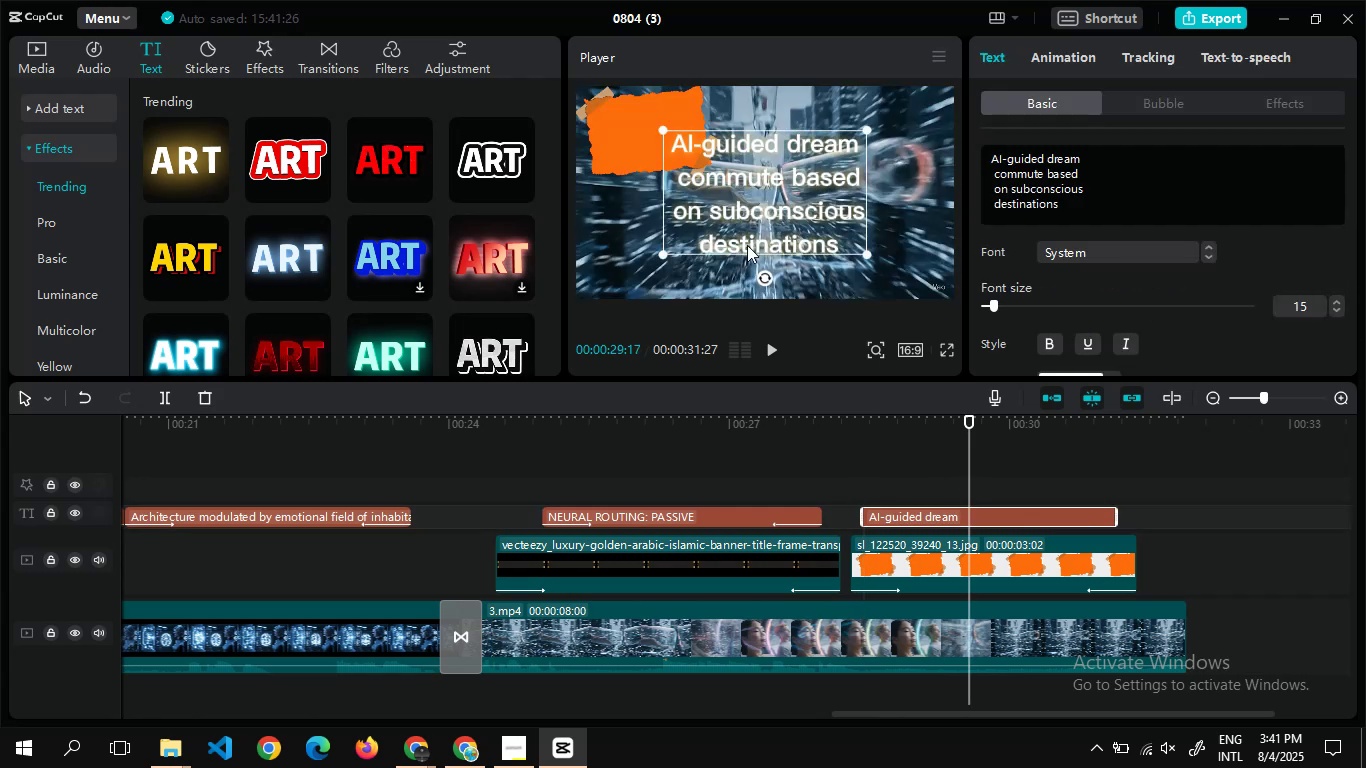 
mouse_move([771, 283])
 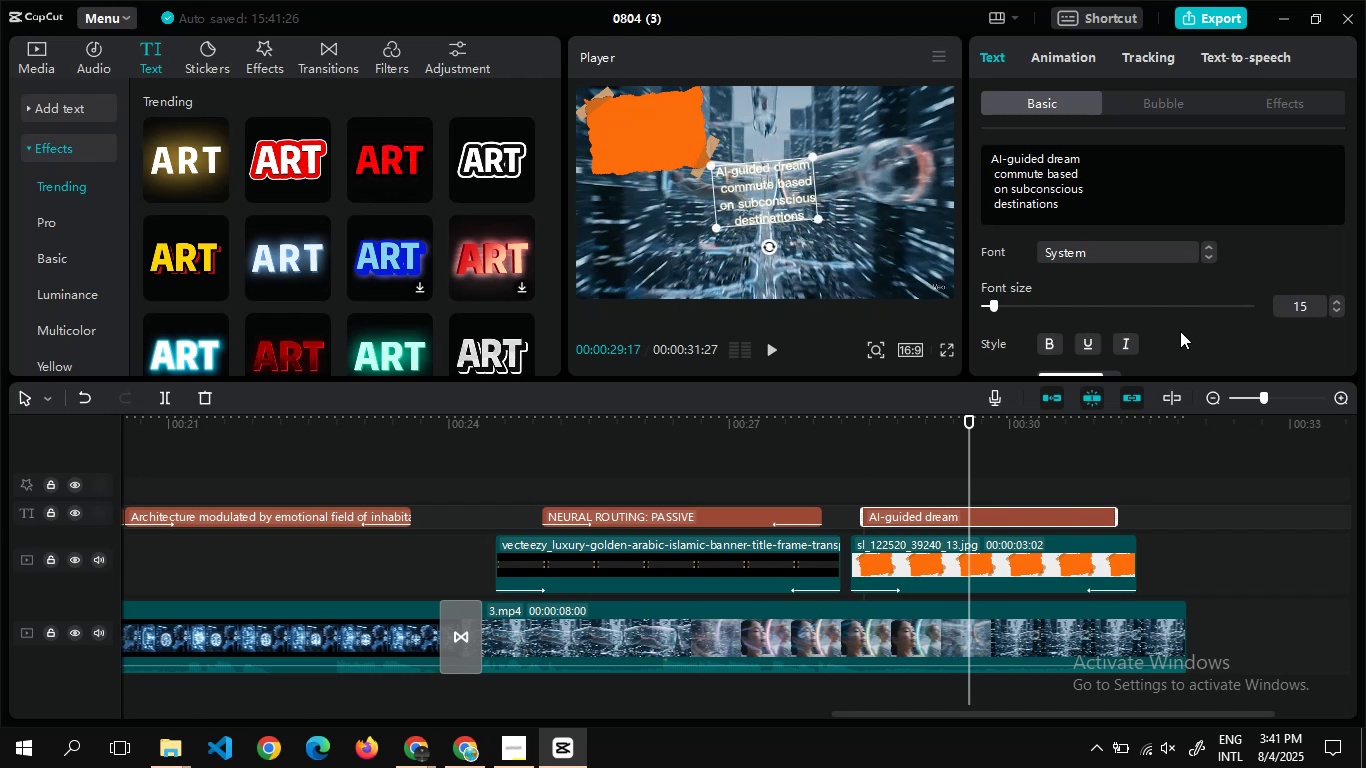 
left_click([1132, 336])
 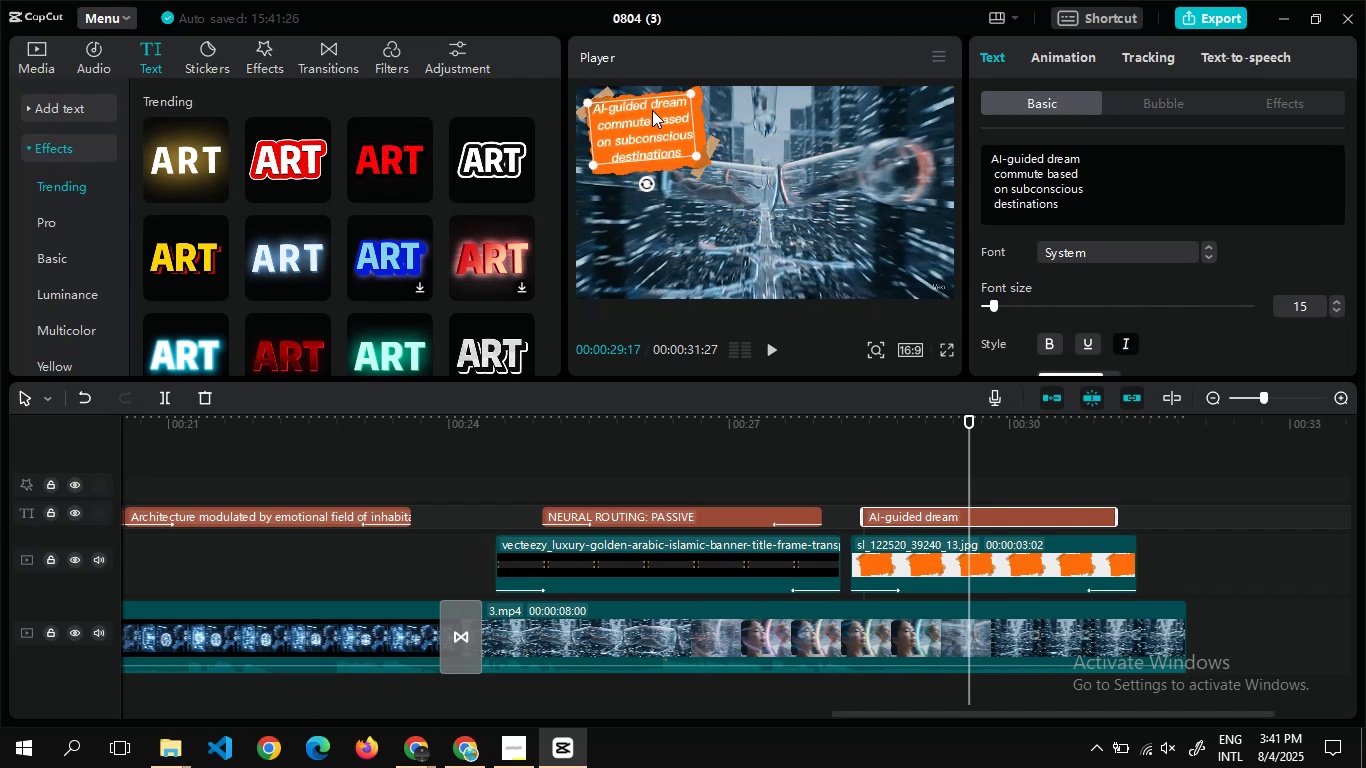 
wait(8.69)
 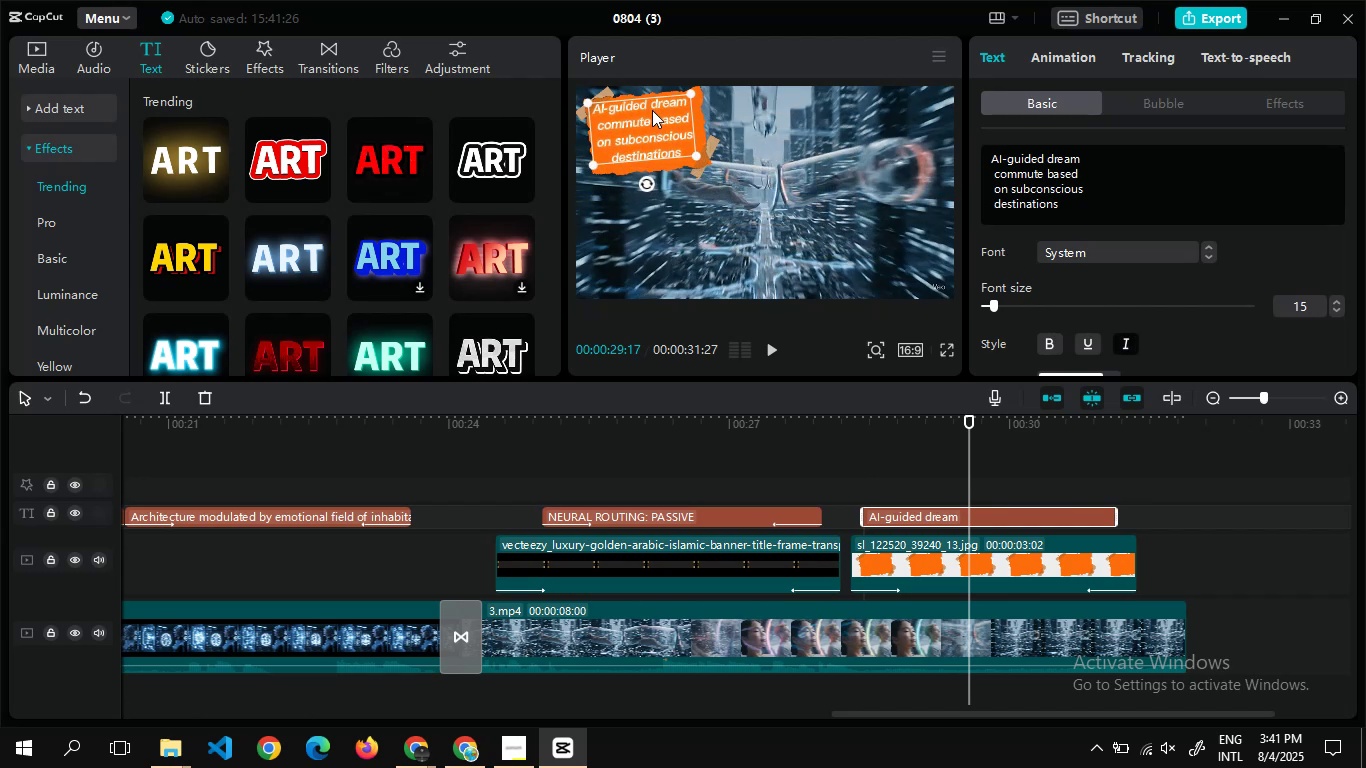 
mouse_move([666, 198])
 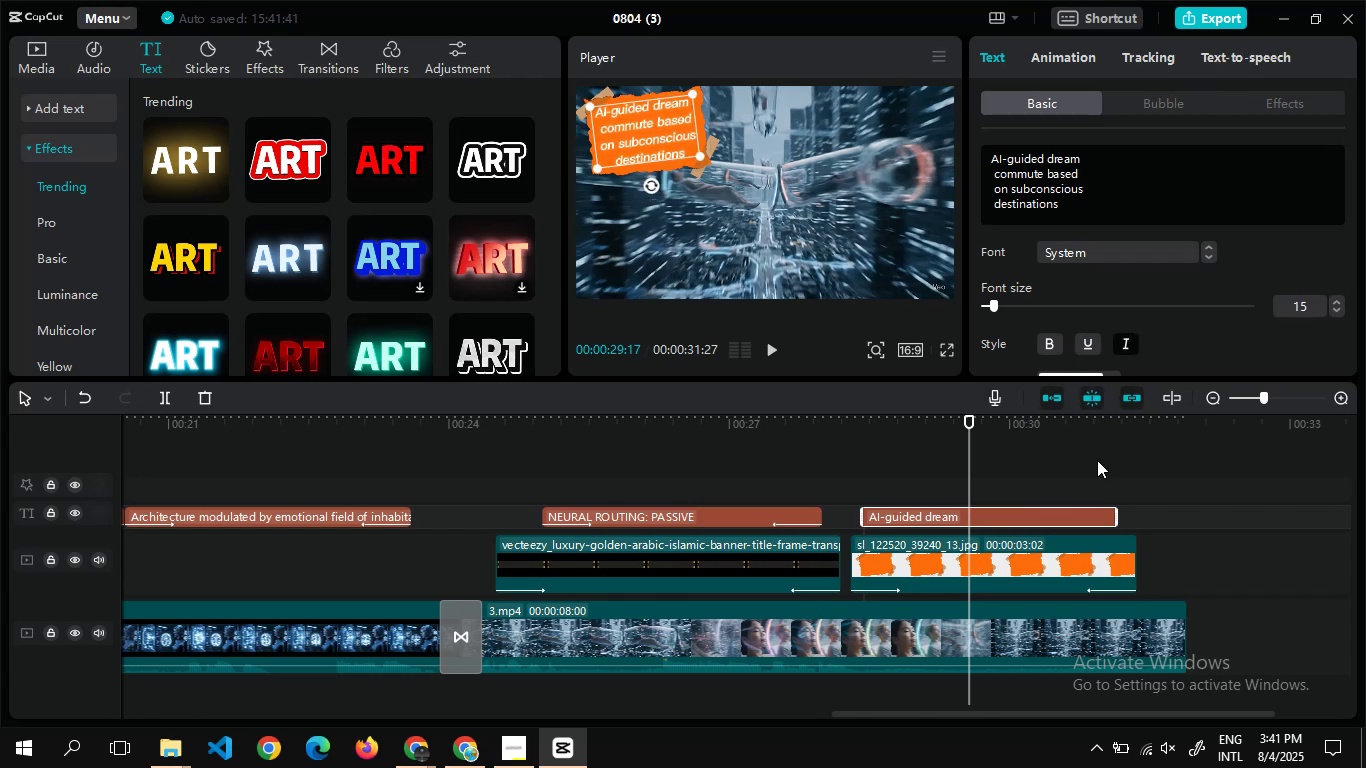 
left_click([1097, 460])
 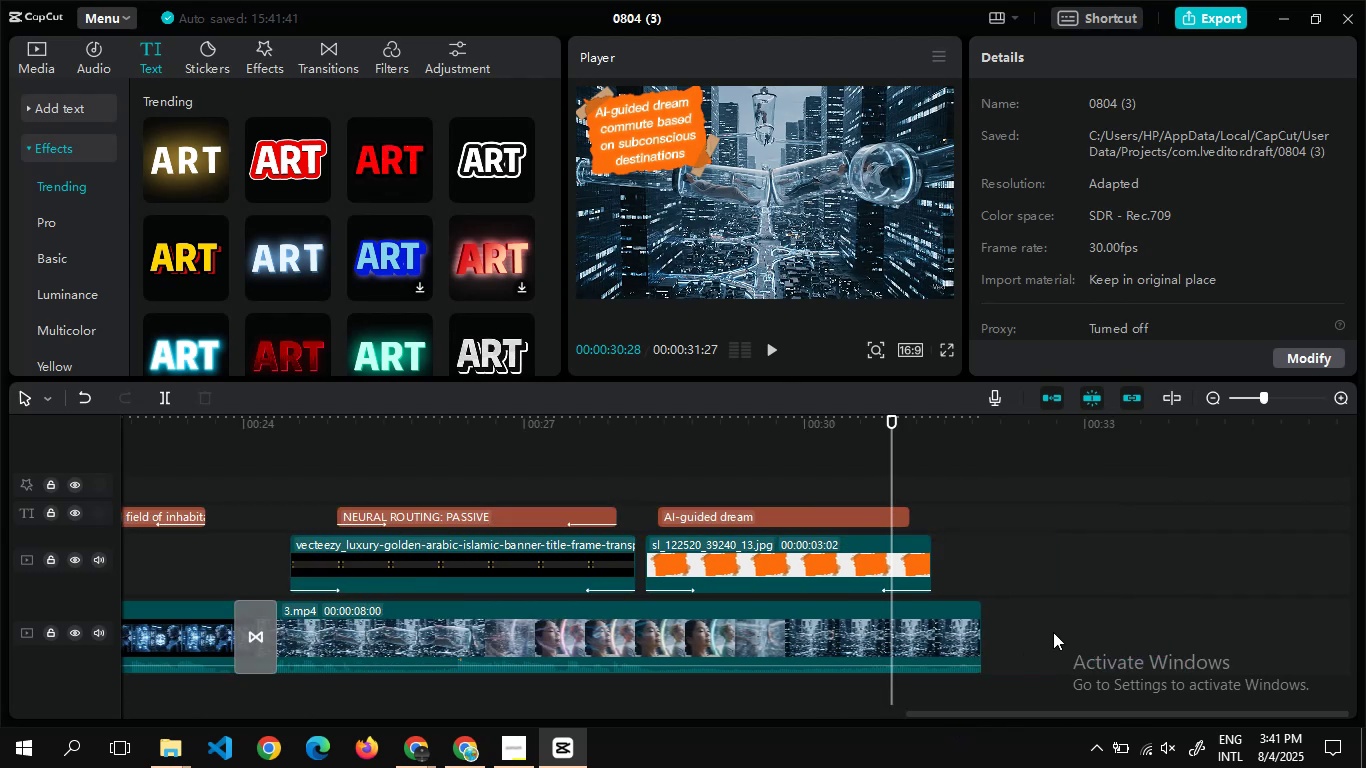 
double_click([977, 520])
 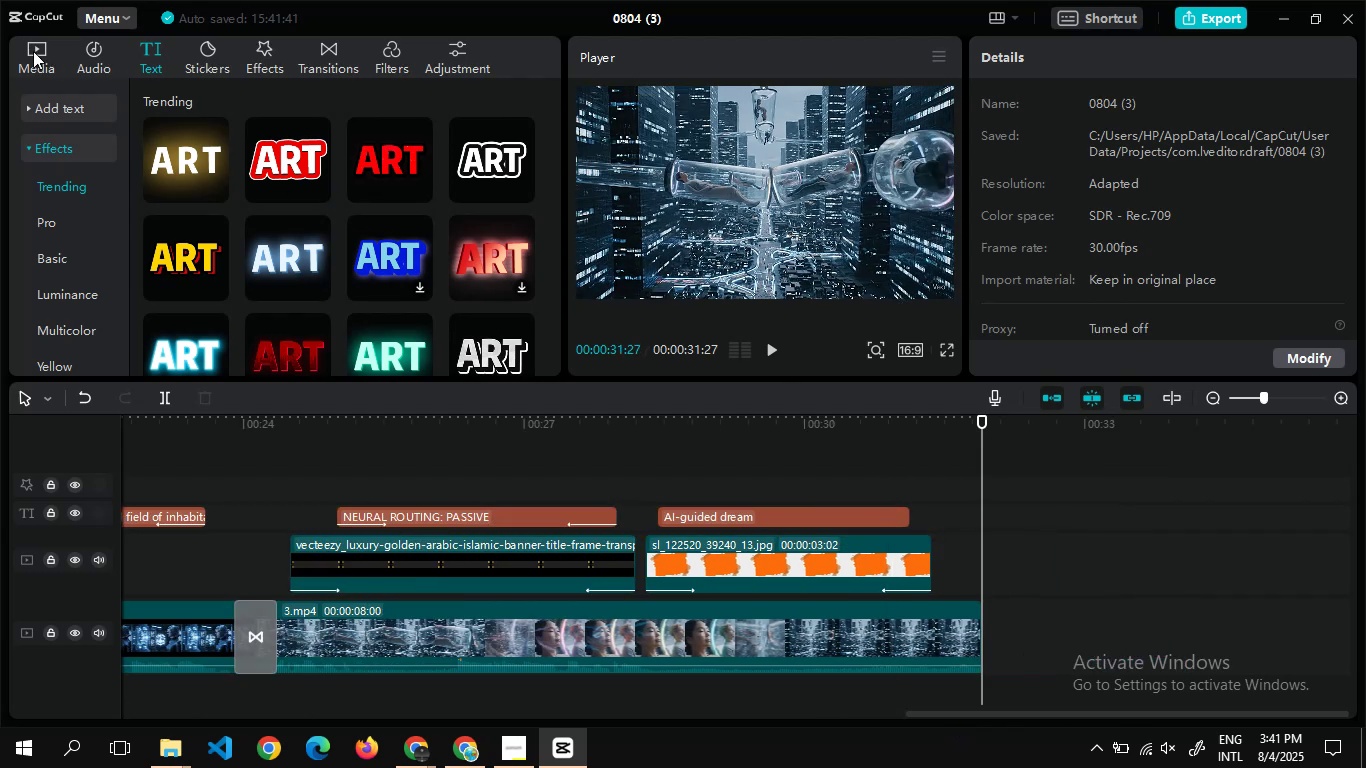 
left_click([31, 52])
 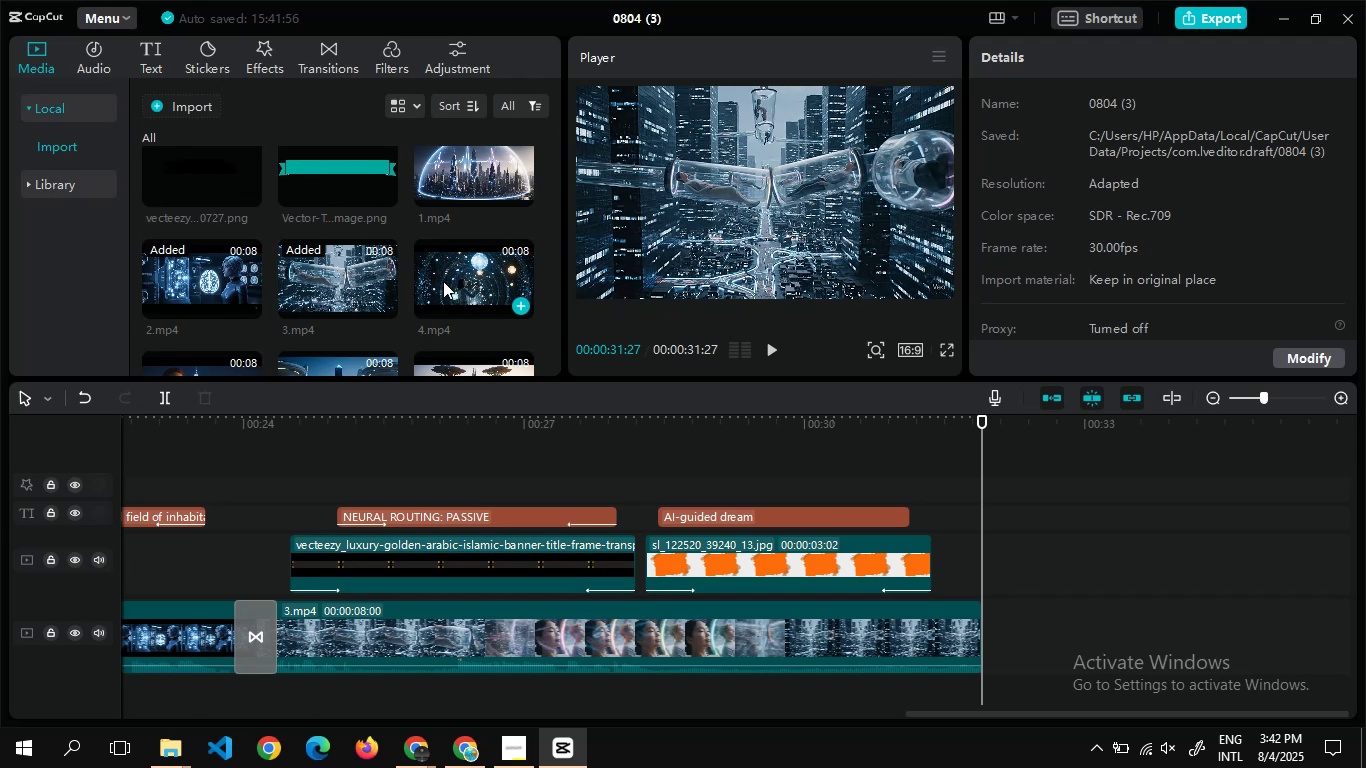 
wait(10.73)
 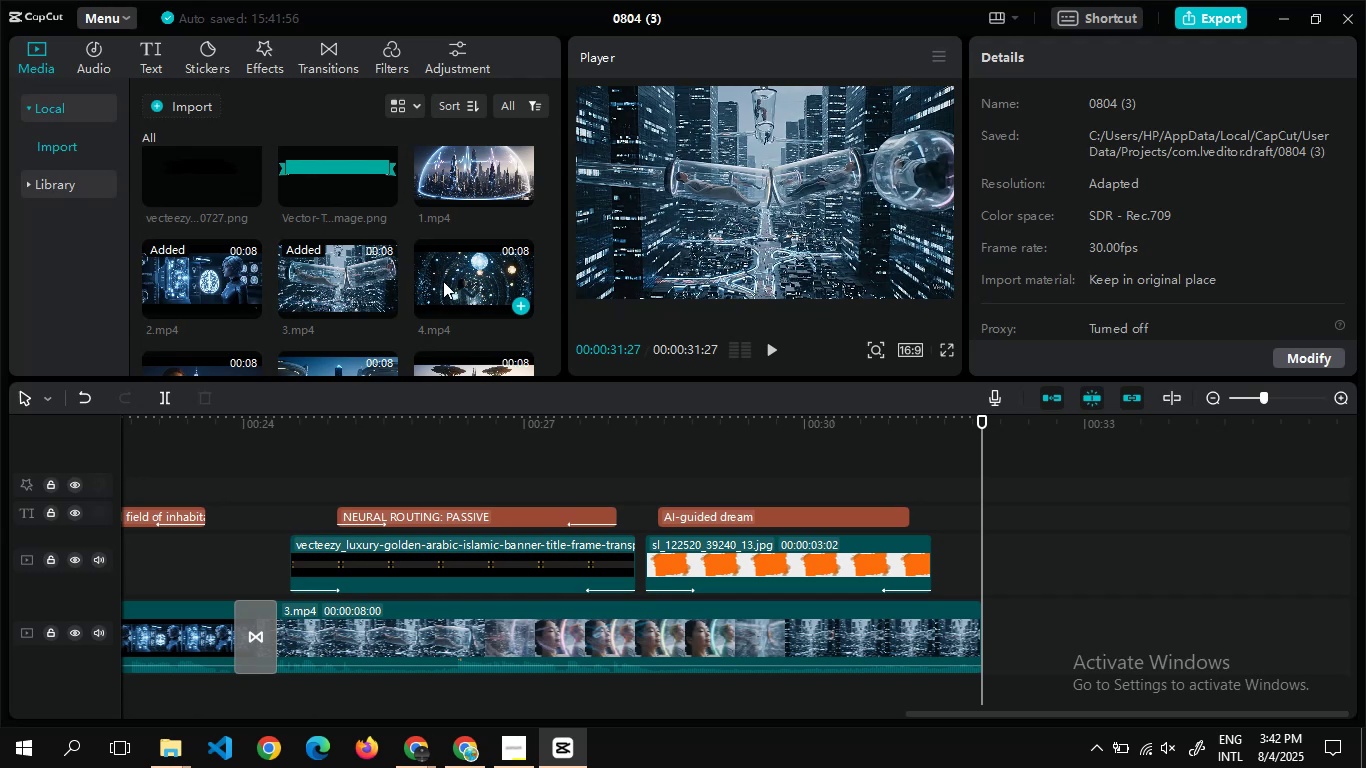 
left_click([324, 59])
 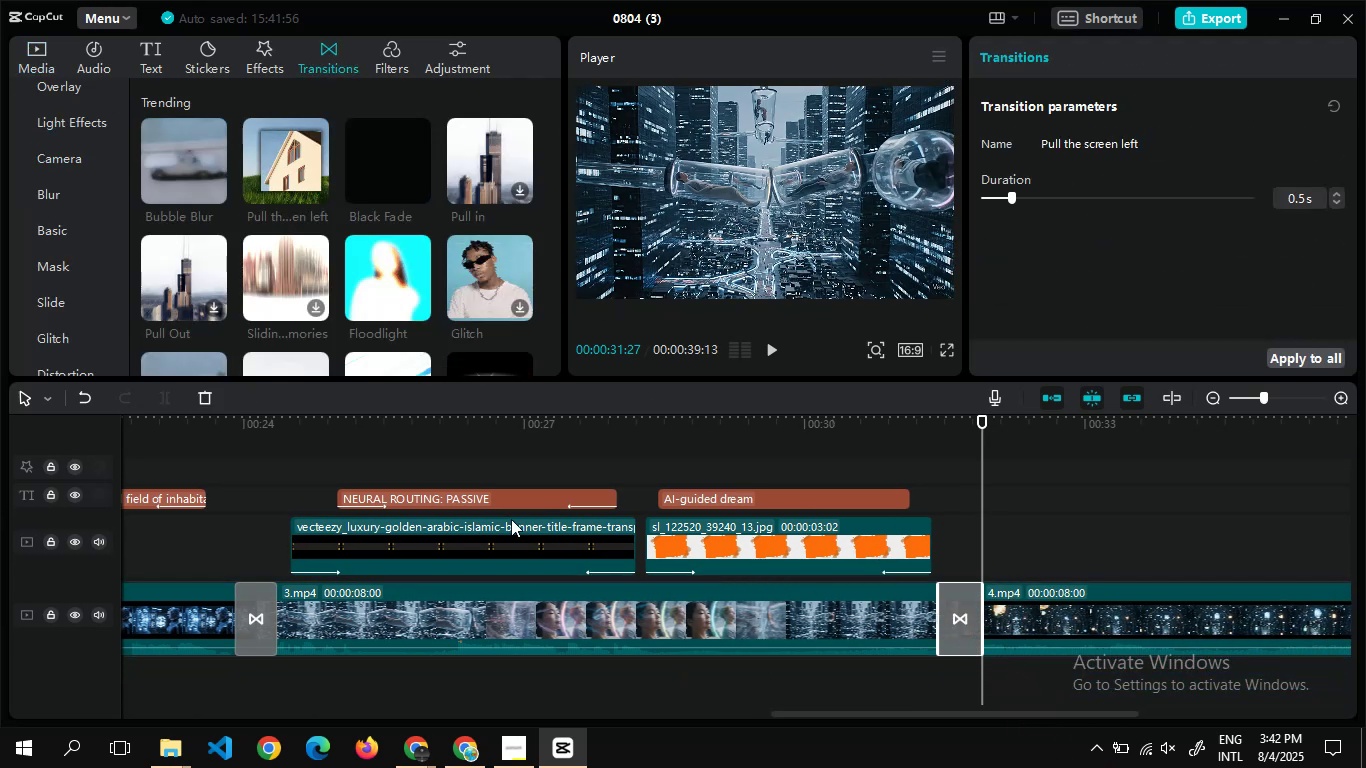 
left_click([482, 537])
 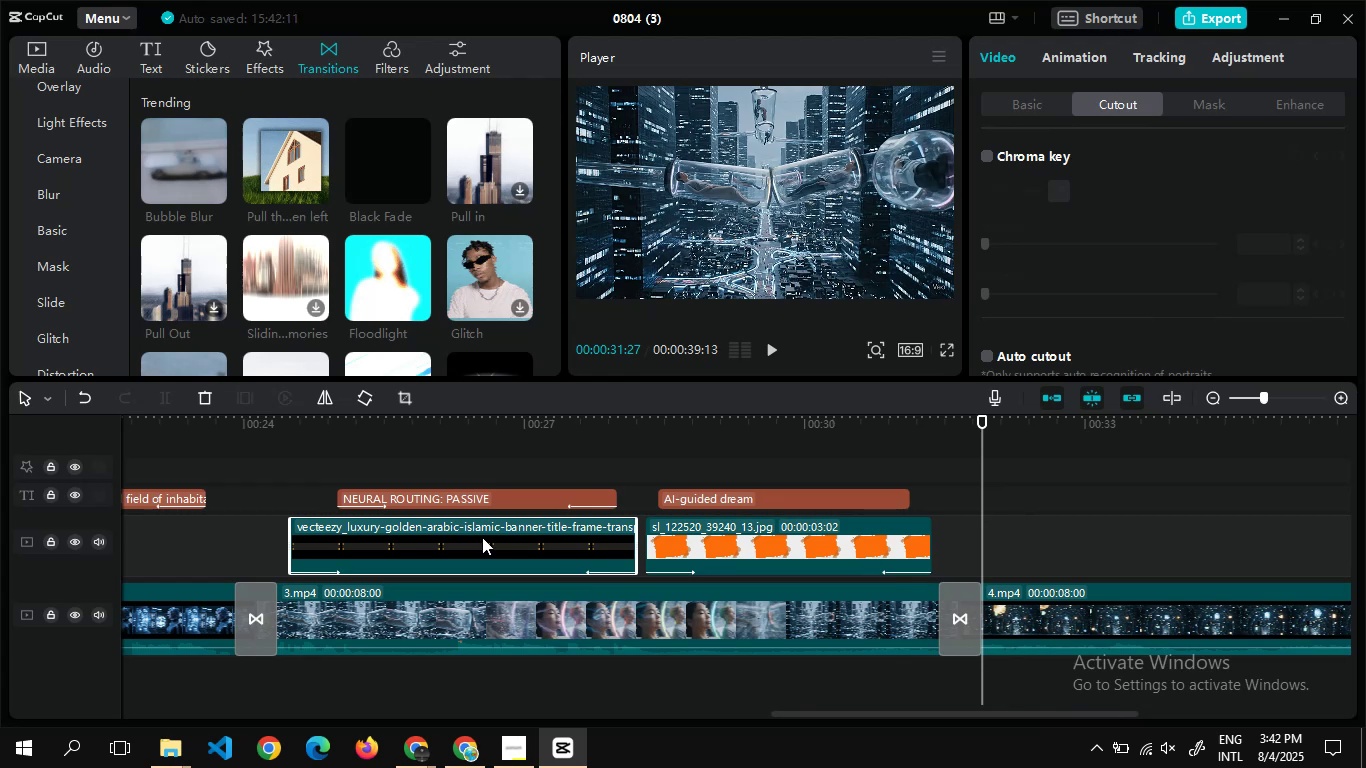 
key(Control+C)
 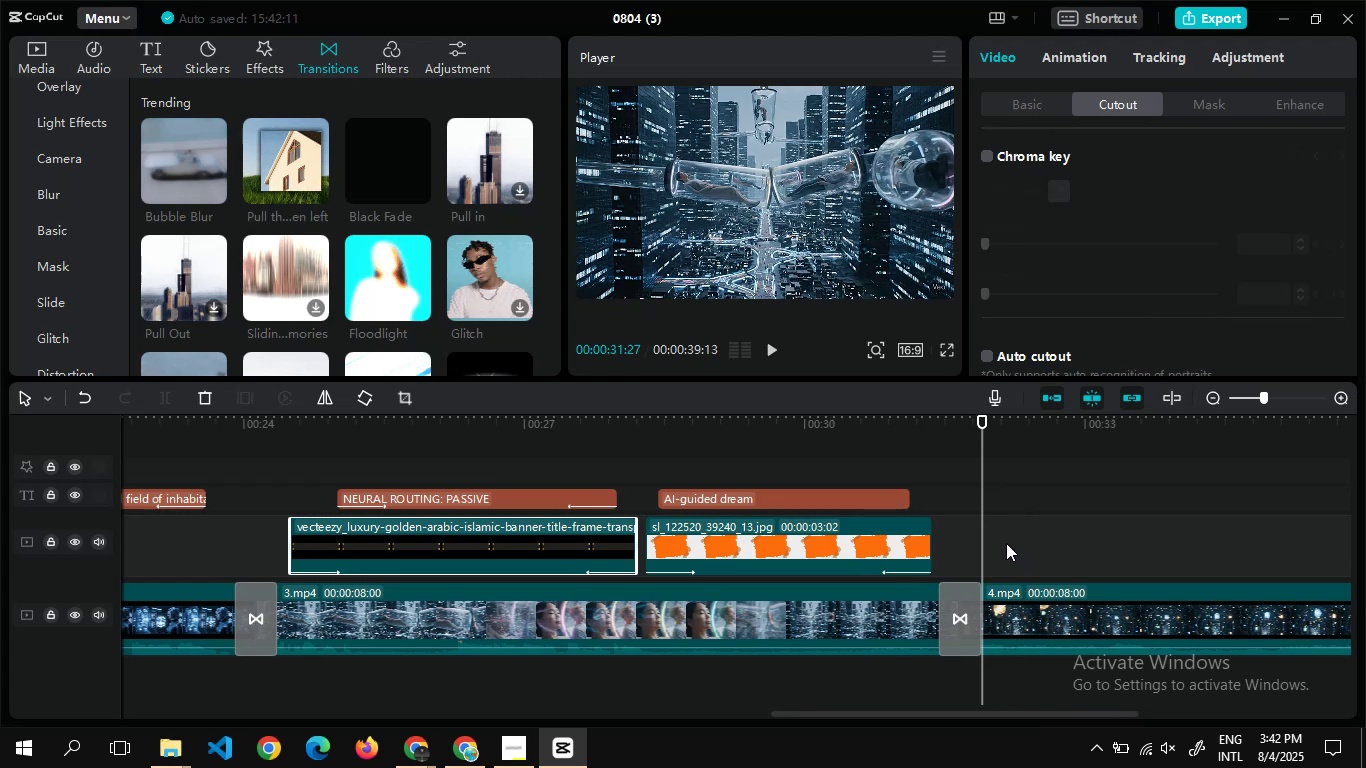 
double_click([1006, 543])
 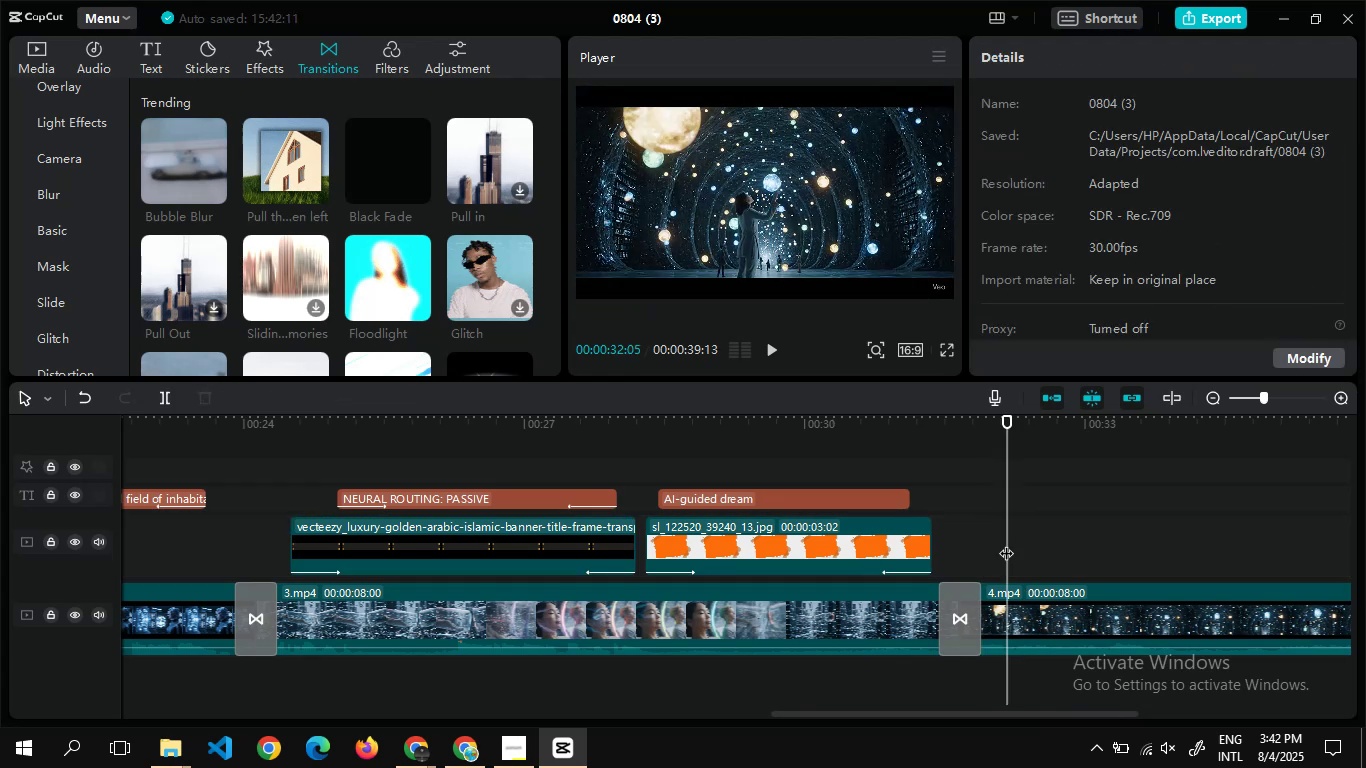 
key(Control+V)
 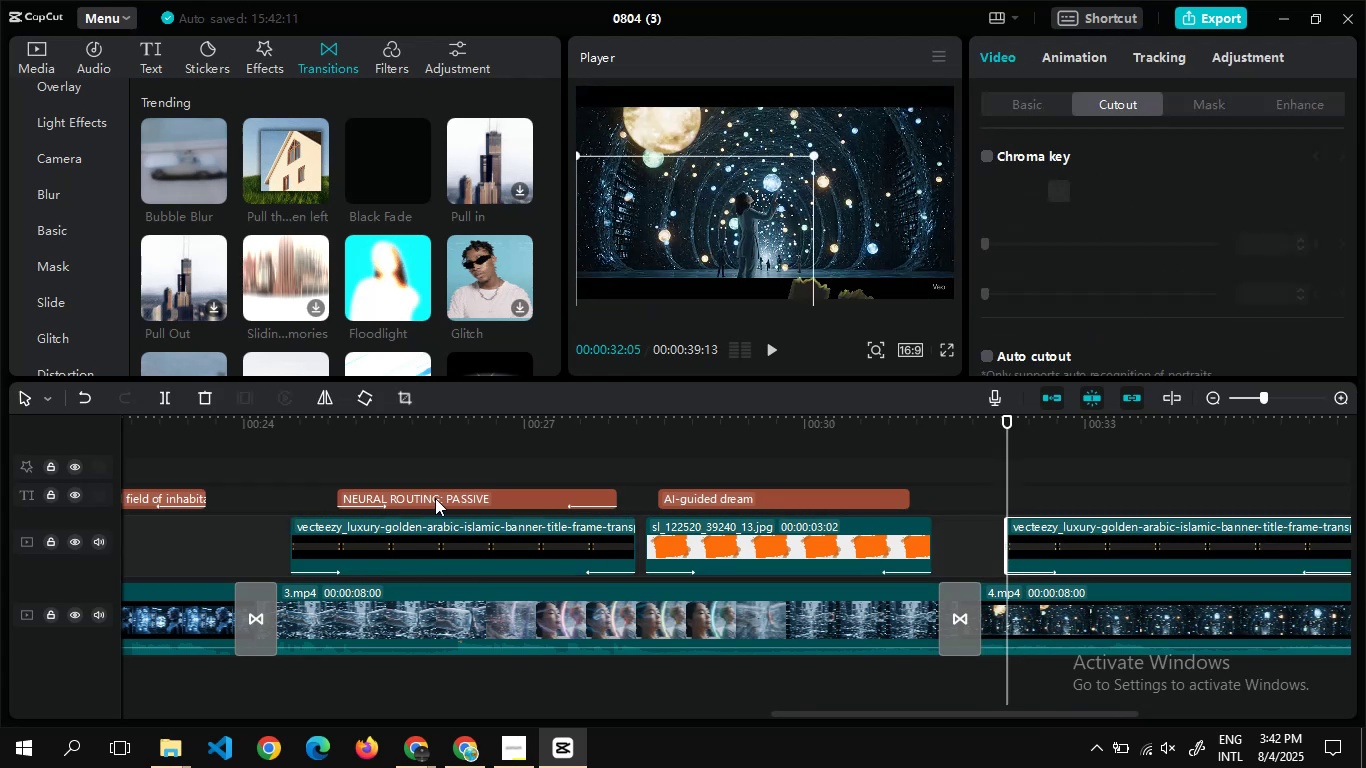 
left_click([435, 498])
 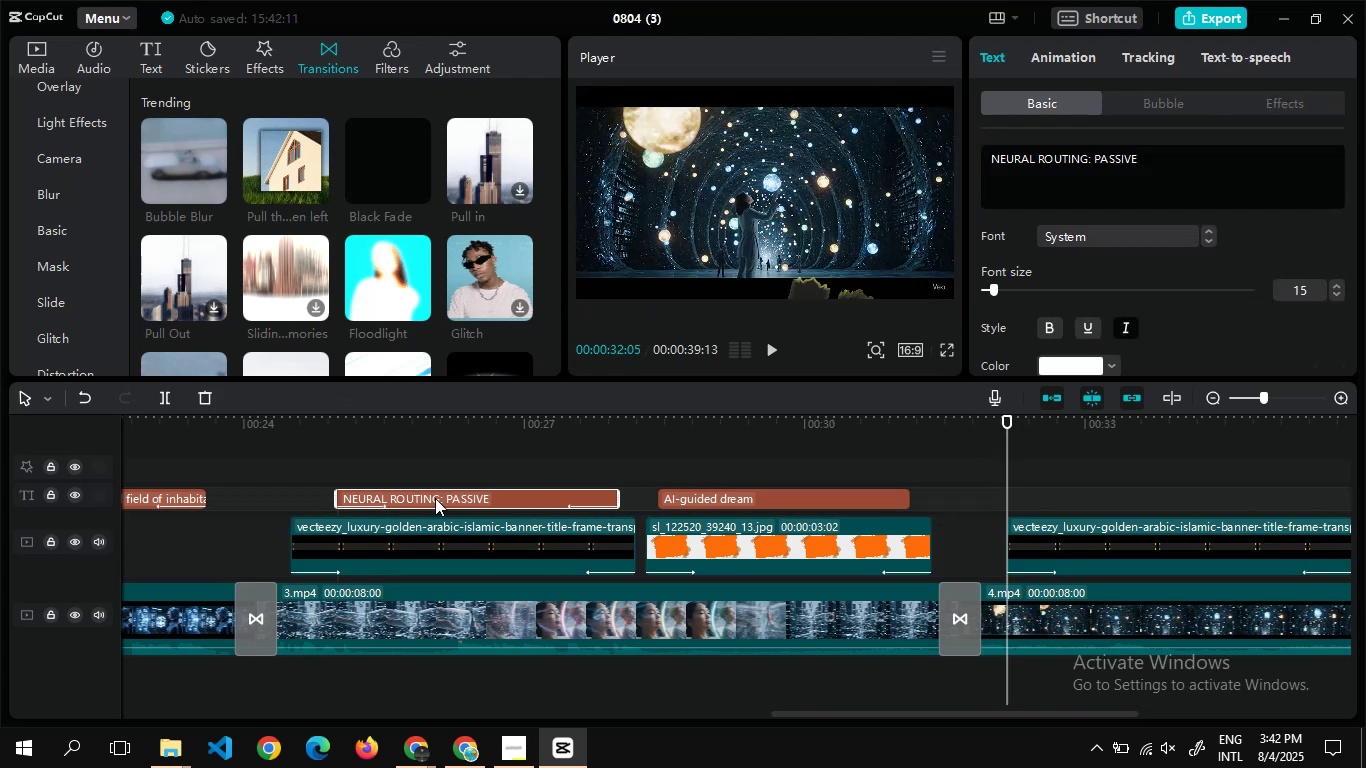 
key(Control+C)
 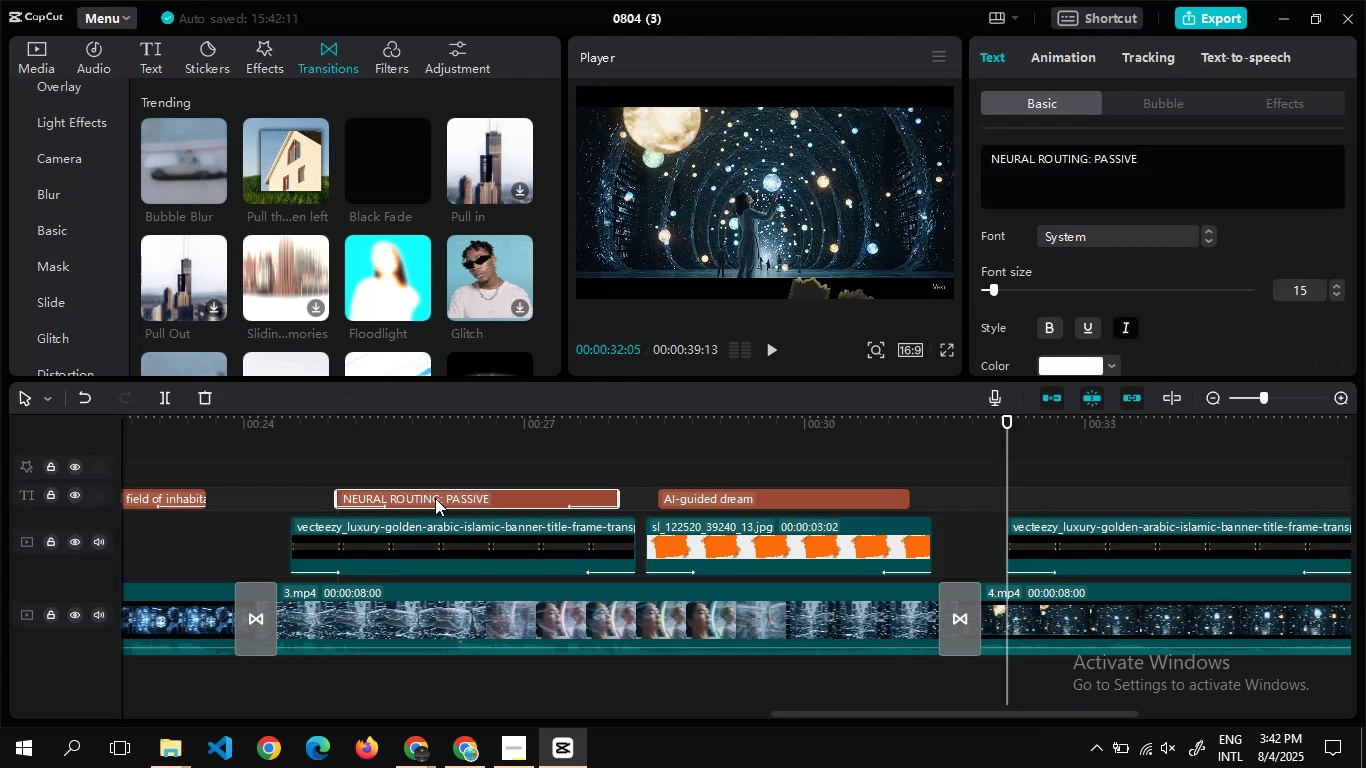 
key(Control+V)
 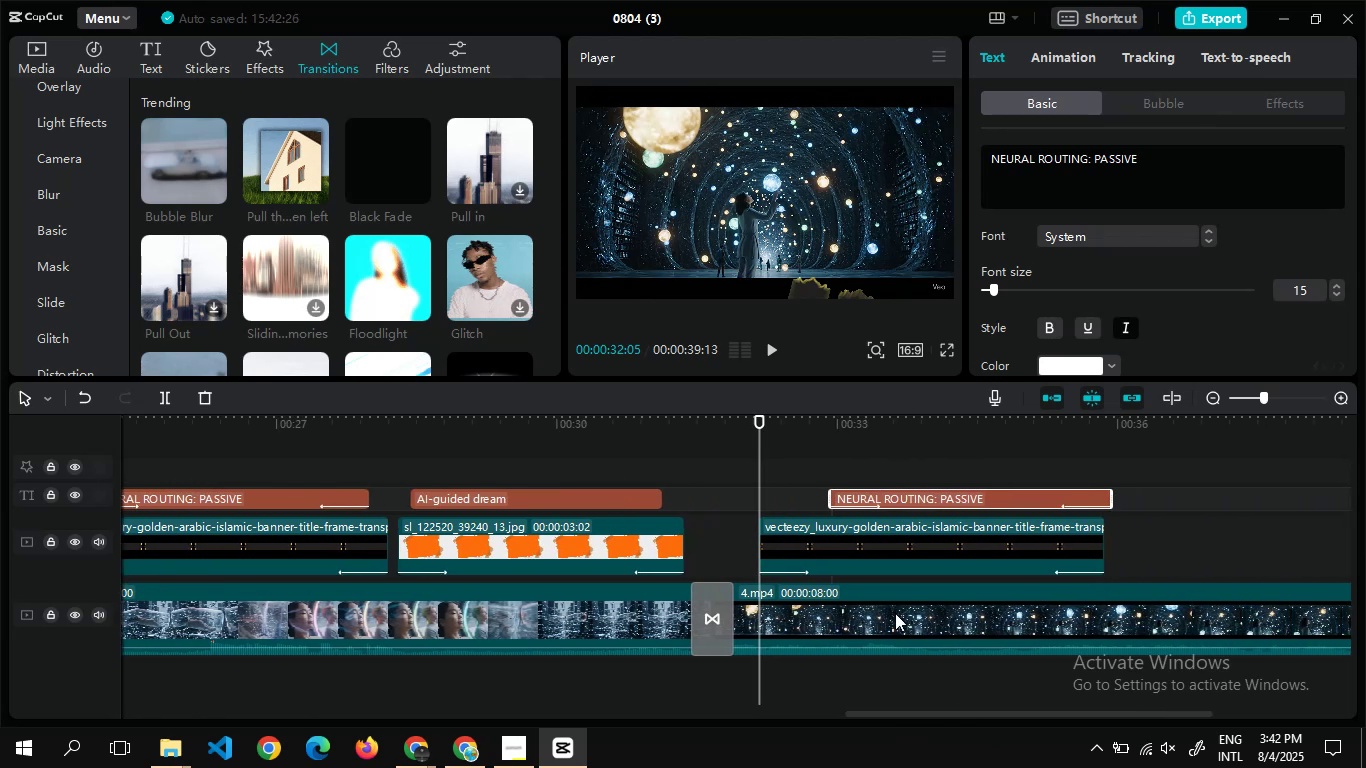 
wait(12.33)
 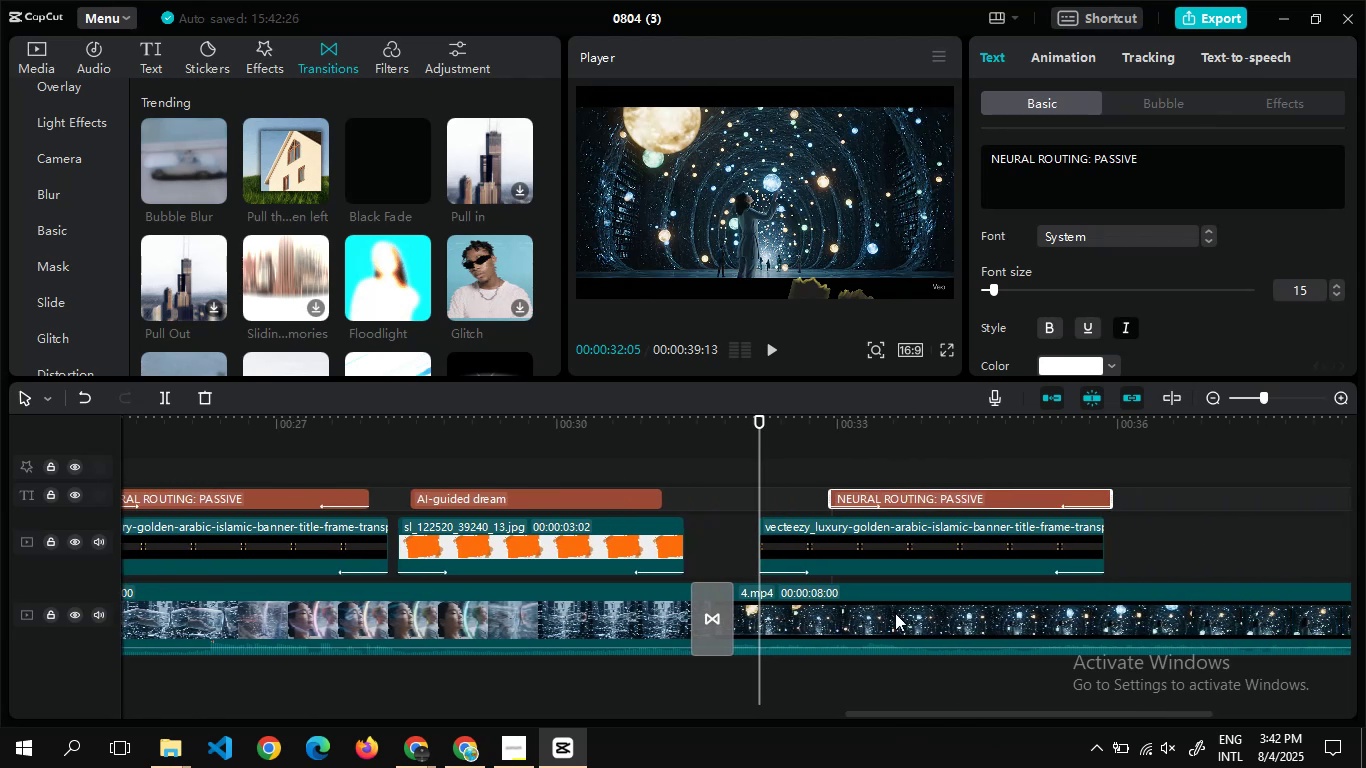 
double_click([889, 463])
 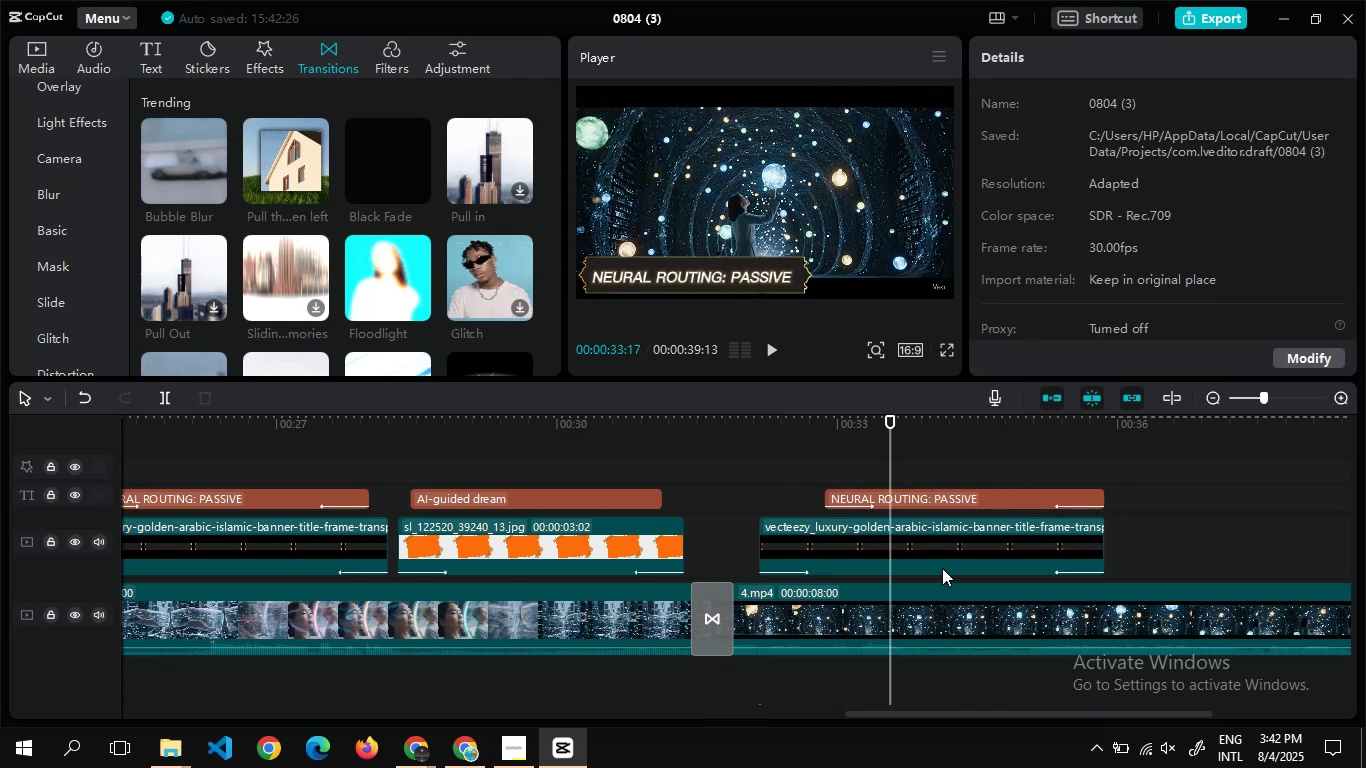 
left_click([926, 633])
 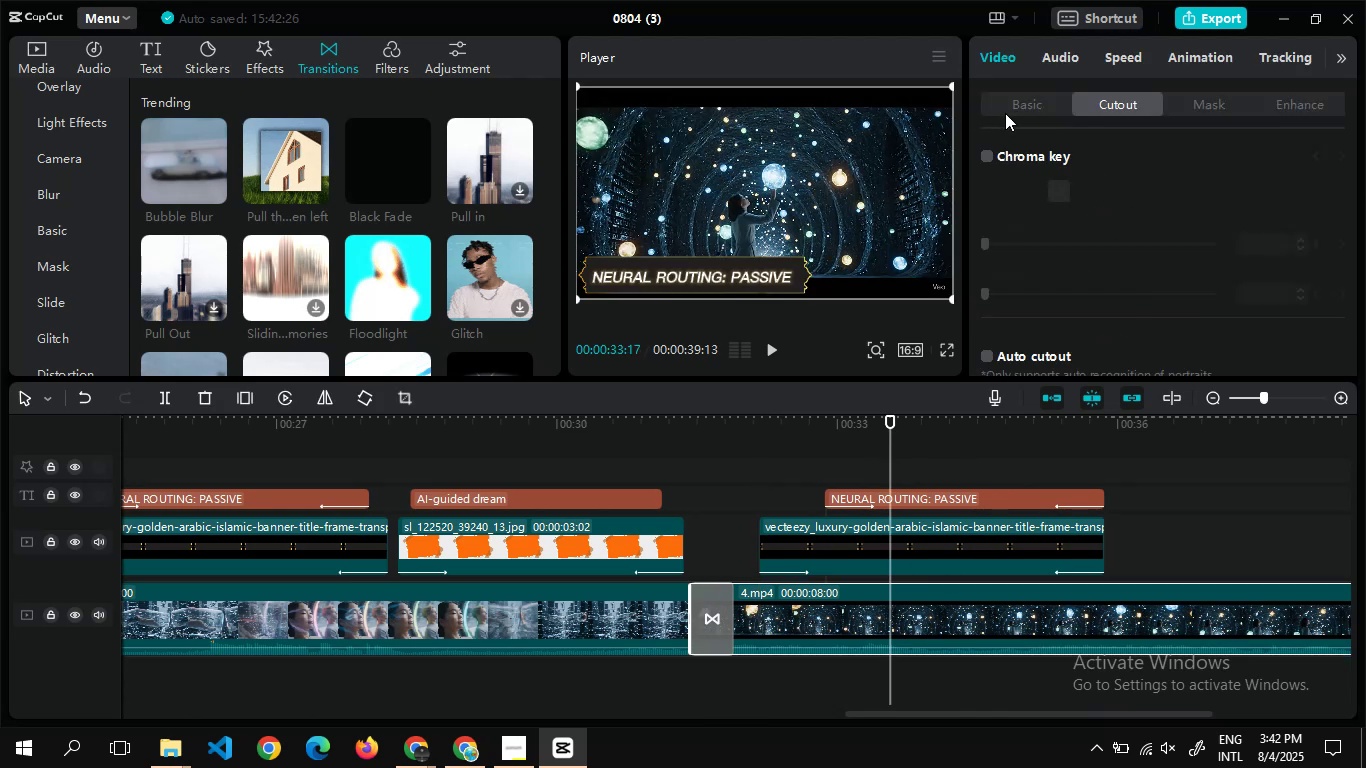 
left_click([1005, 99])
 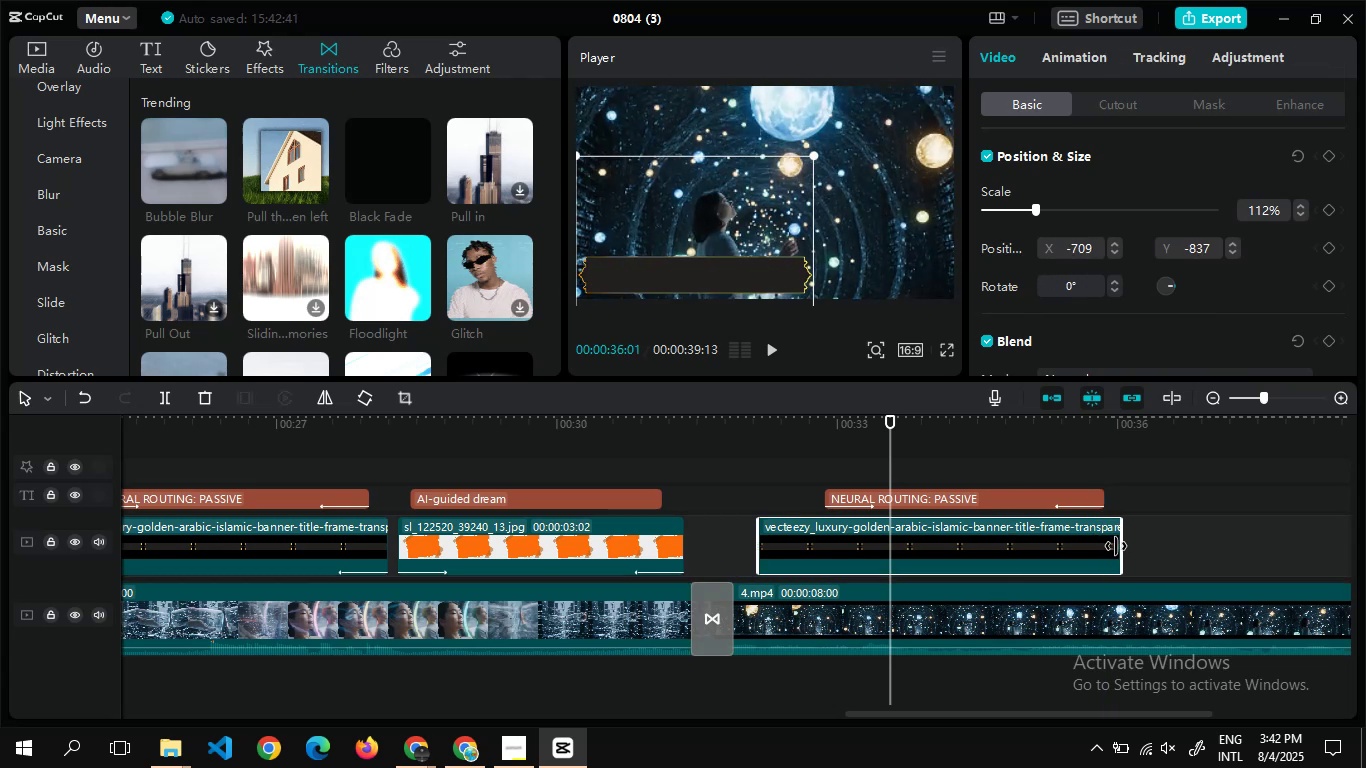 
wait(14.99)
 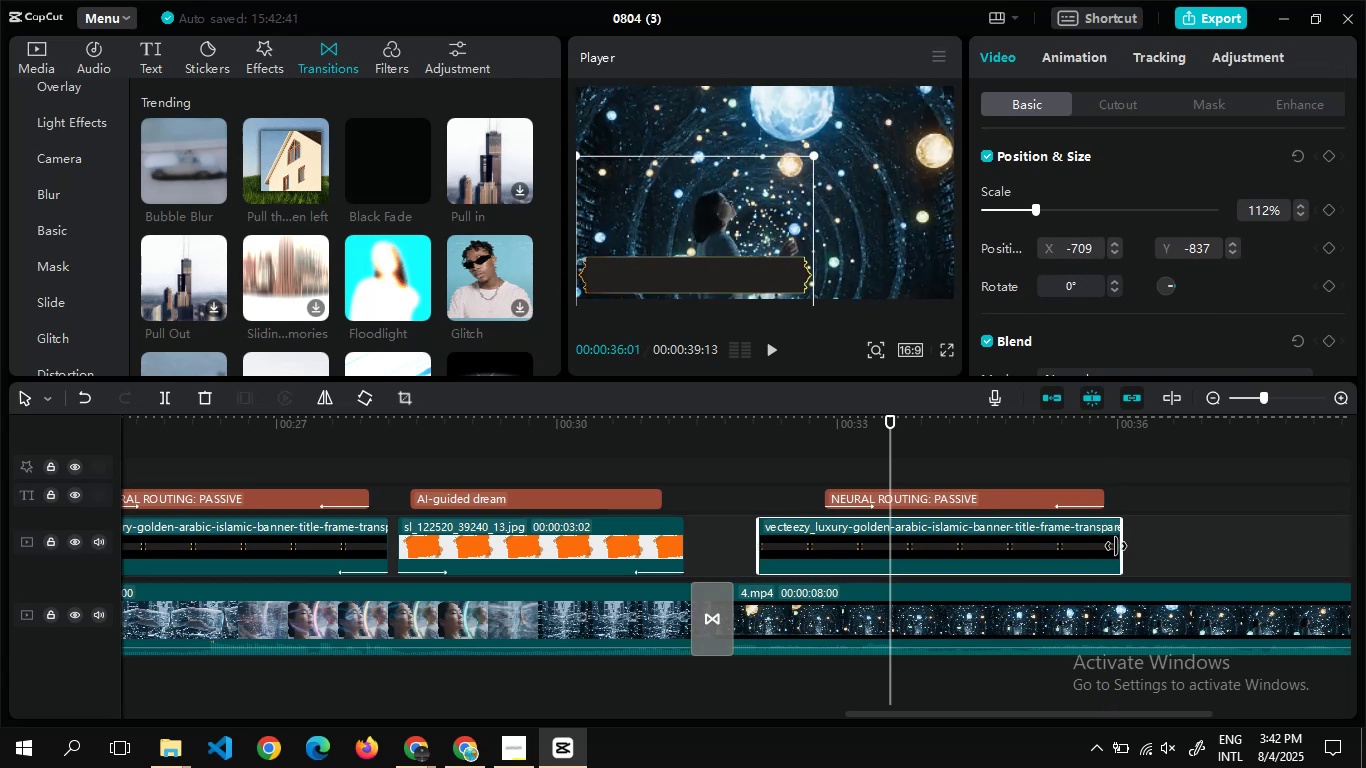 
double_click([698, 500])
 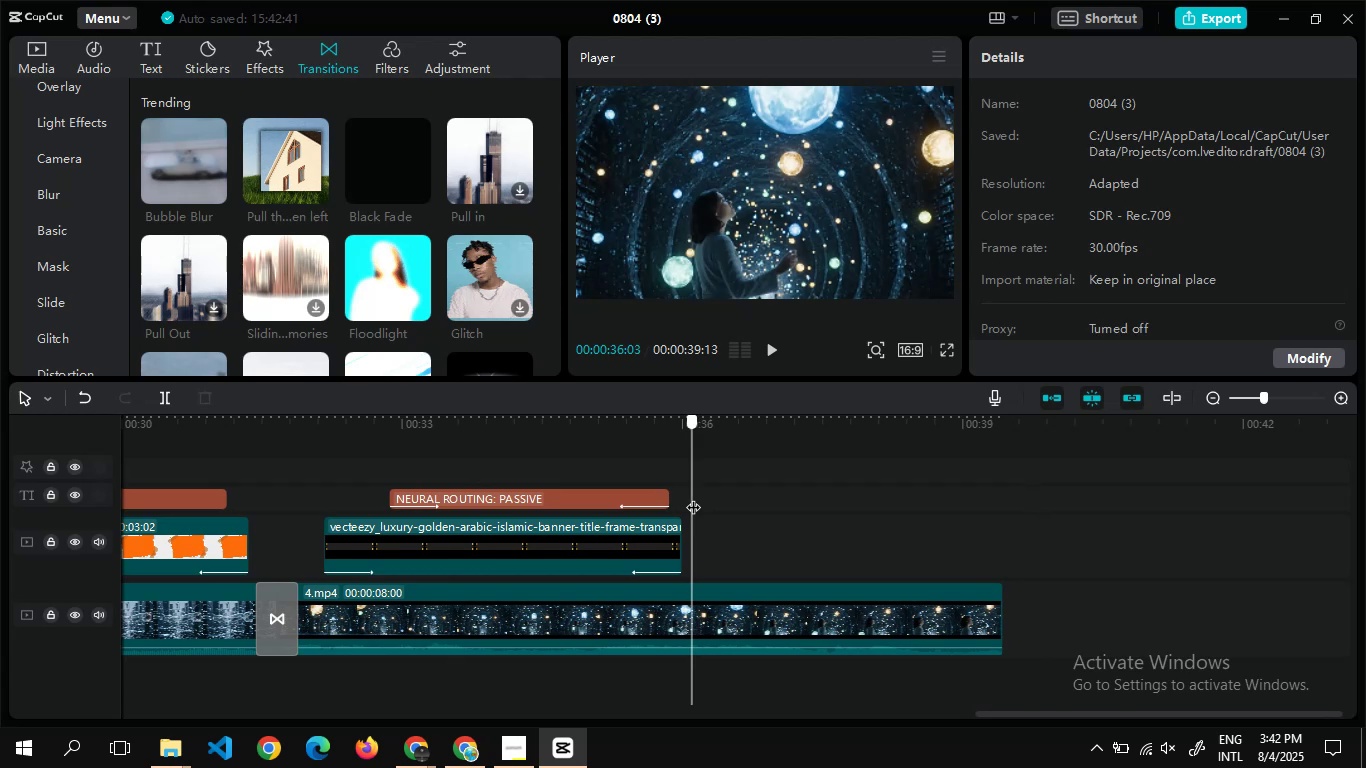 
double_click([693, 497])
 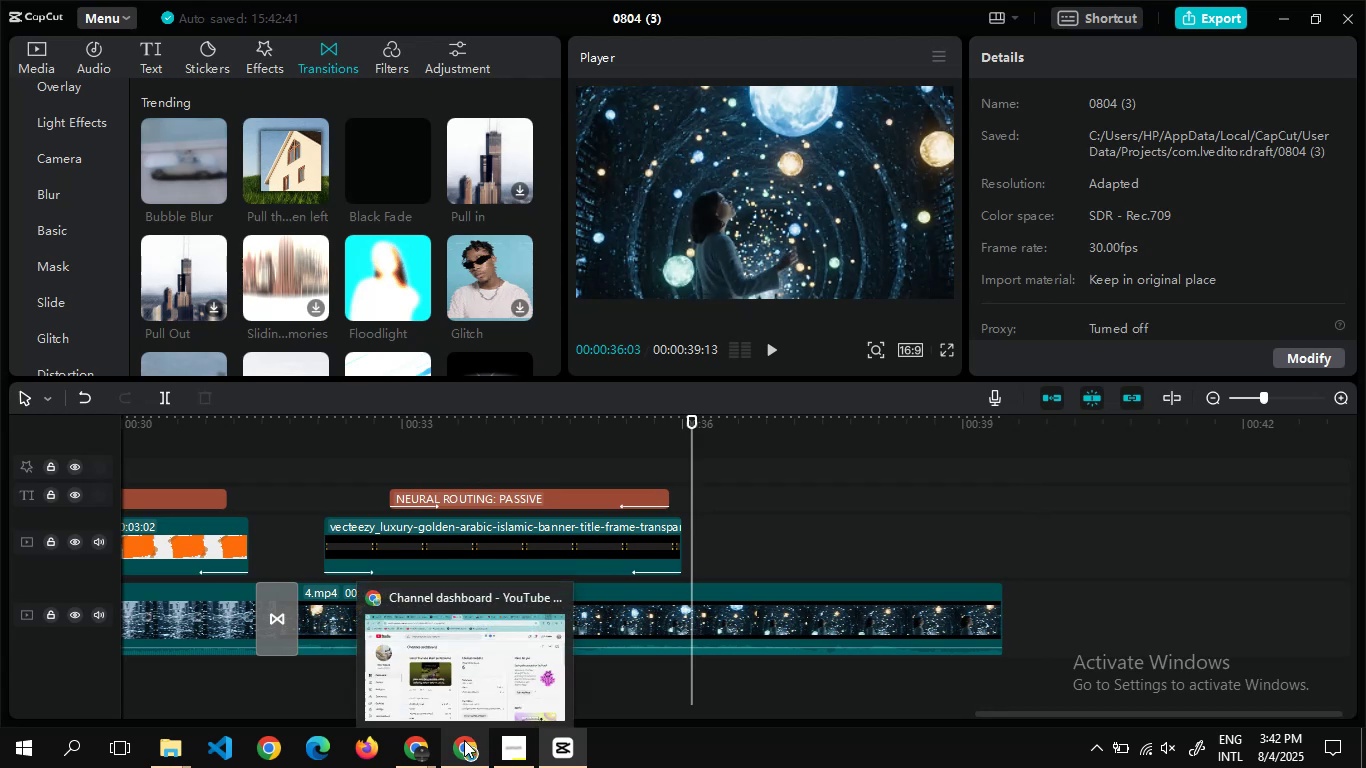 
mouse_move([384, 729])
 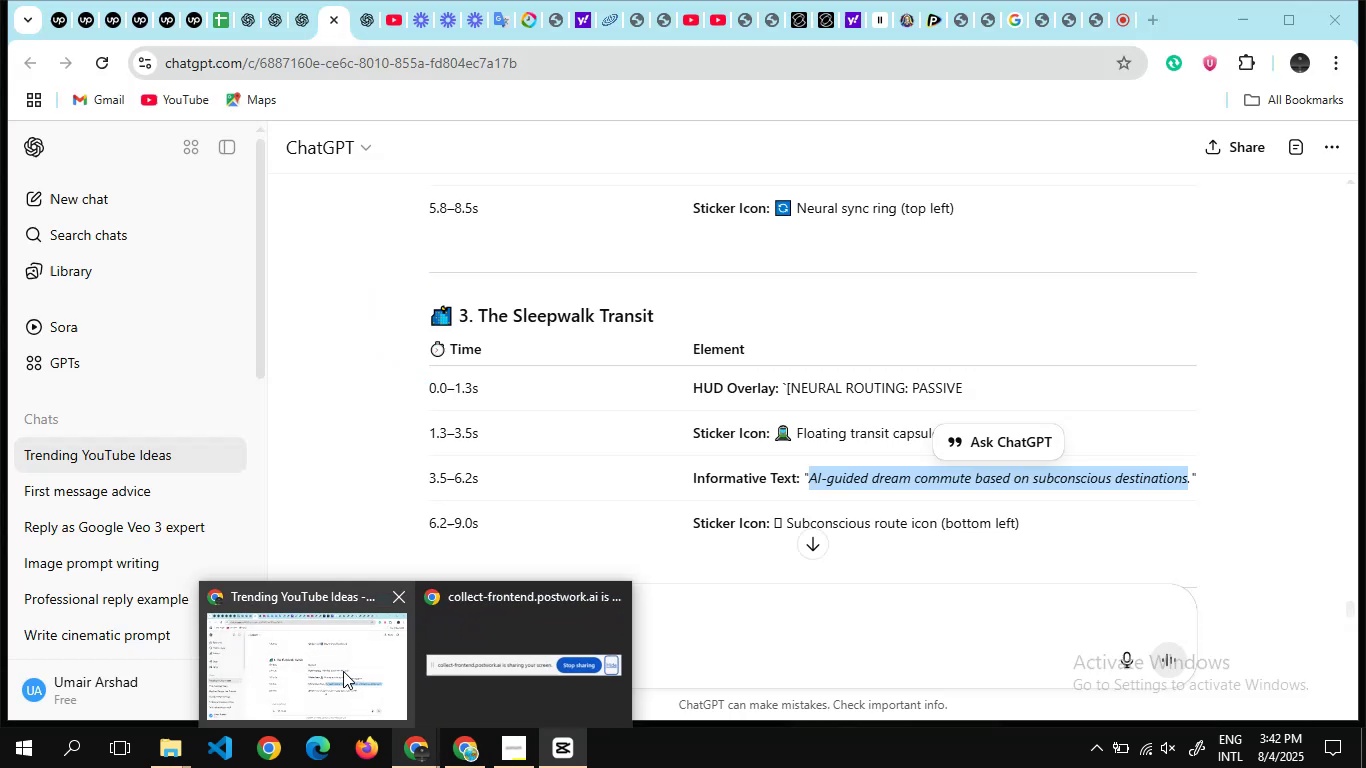 
left_click([343, 671])
 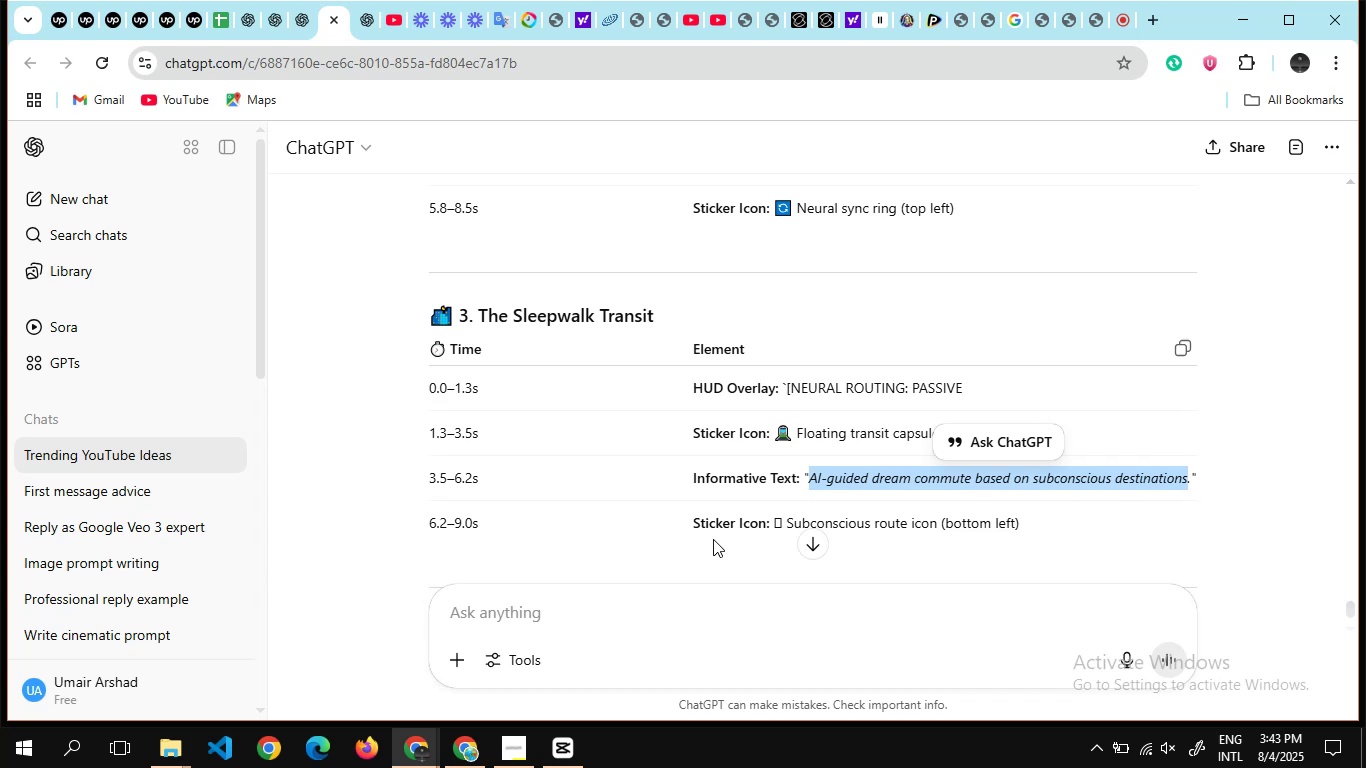 
wait(14.37)
 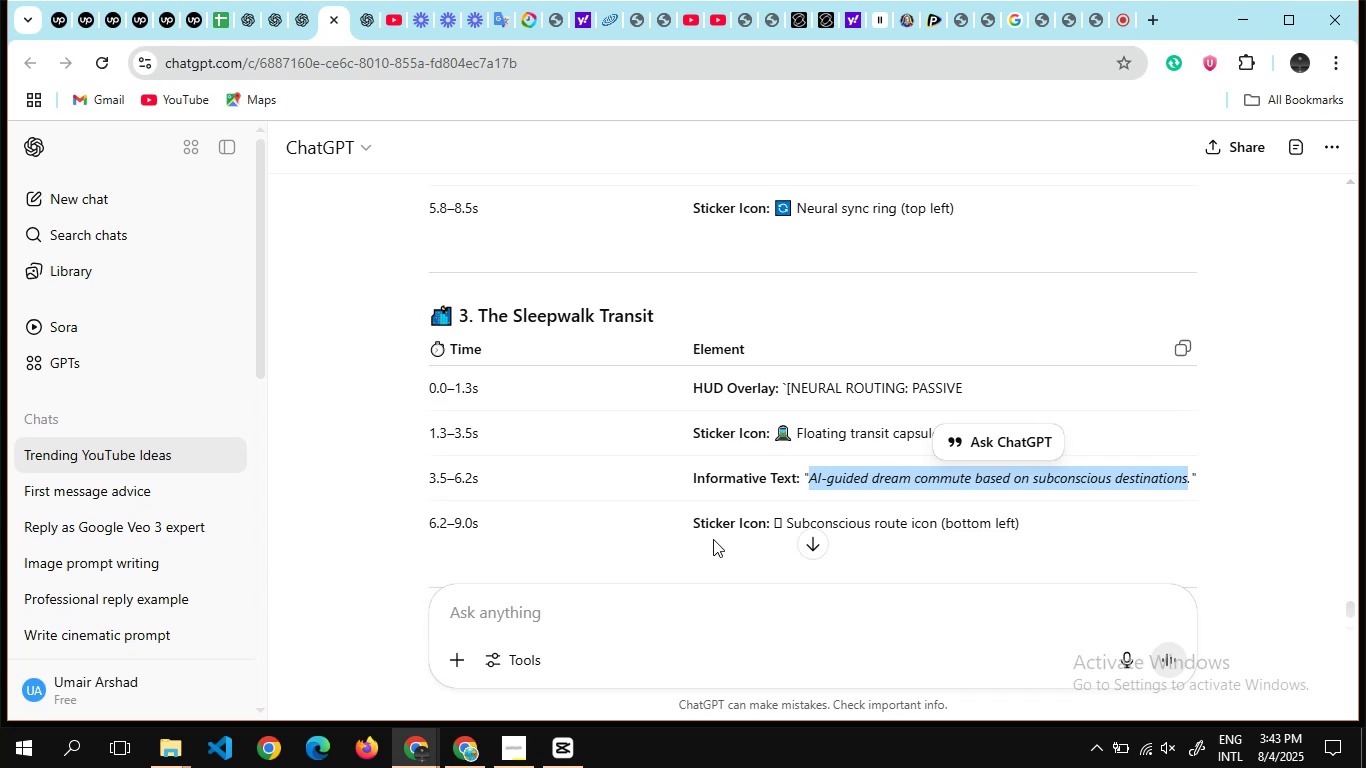 
mouse_move([578, 737])
 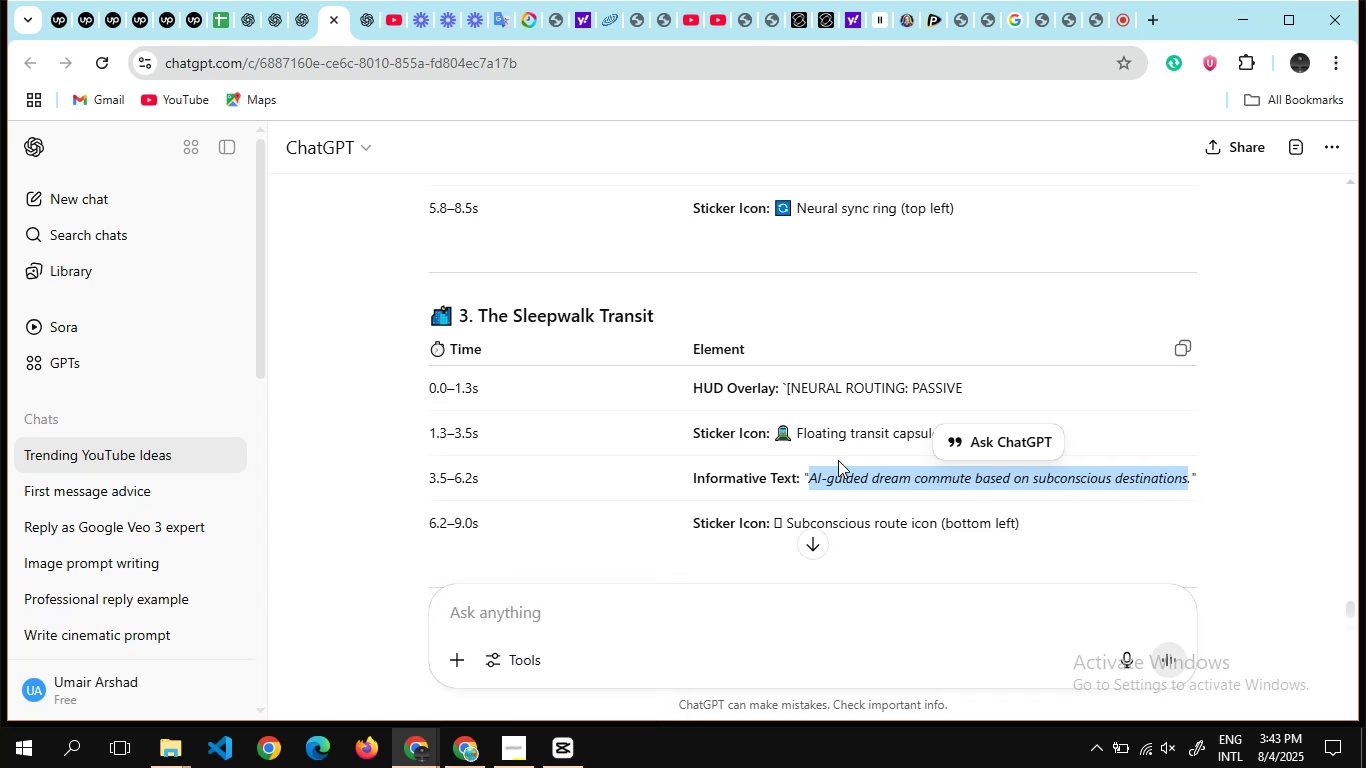 
scroll: coordinate [838, 460], scroll_direction: down, amount: 4.0
 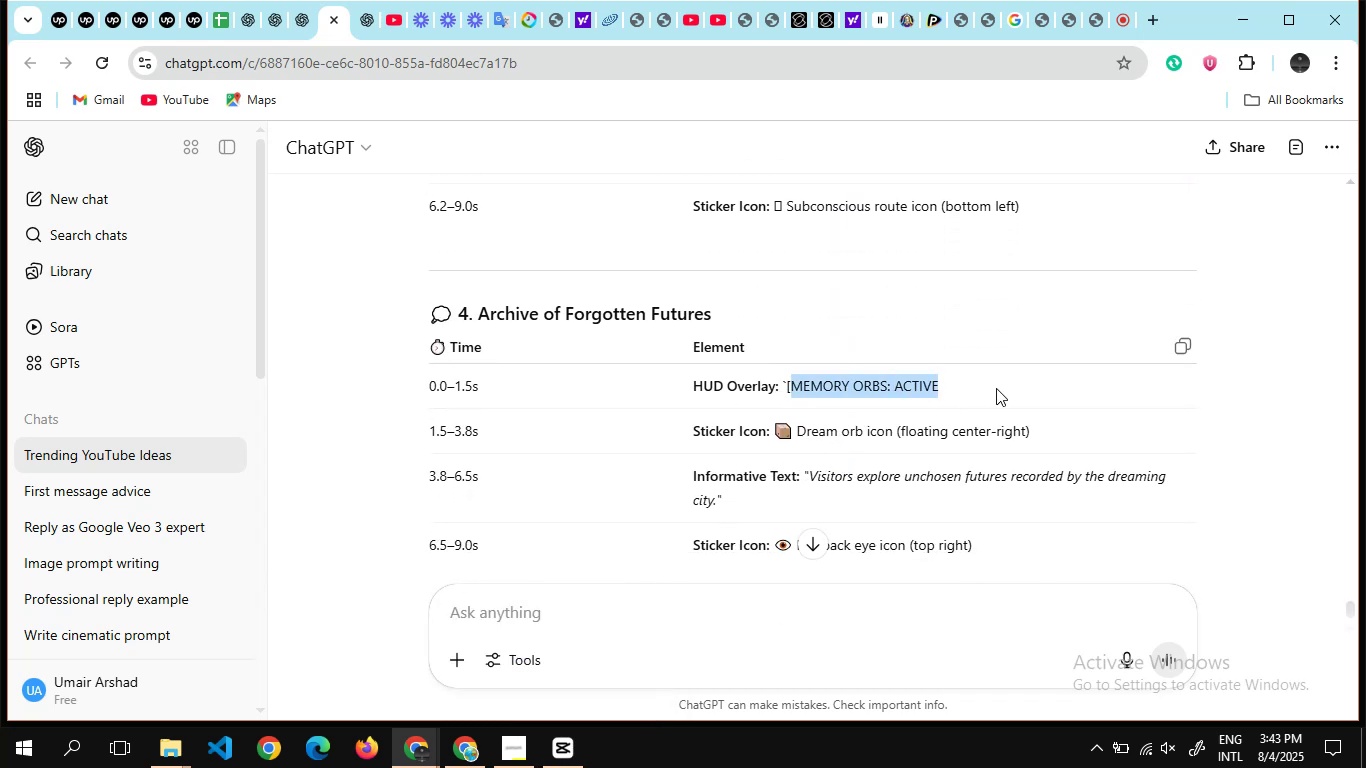 
key(Control+C)
 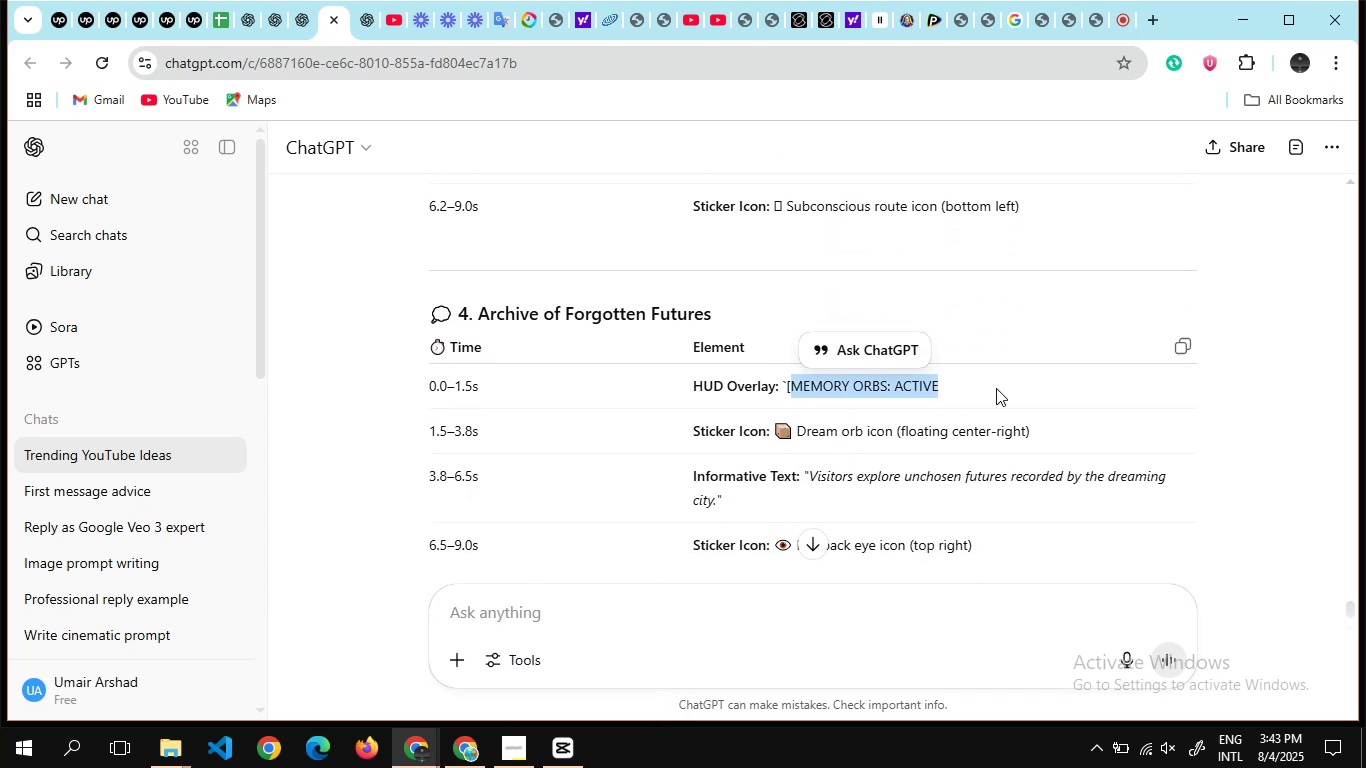 
key(Alt+Tab)
 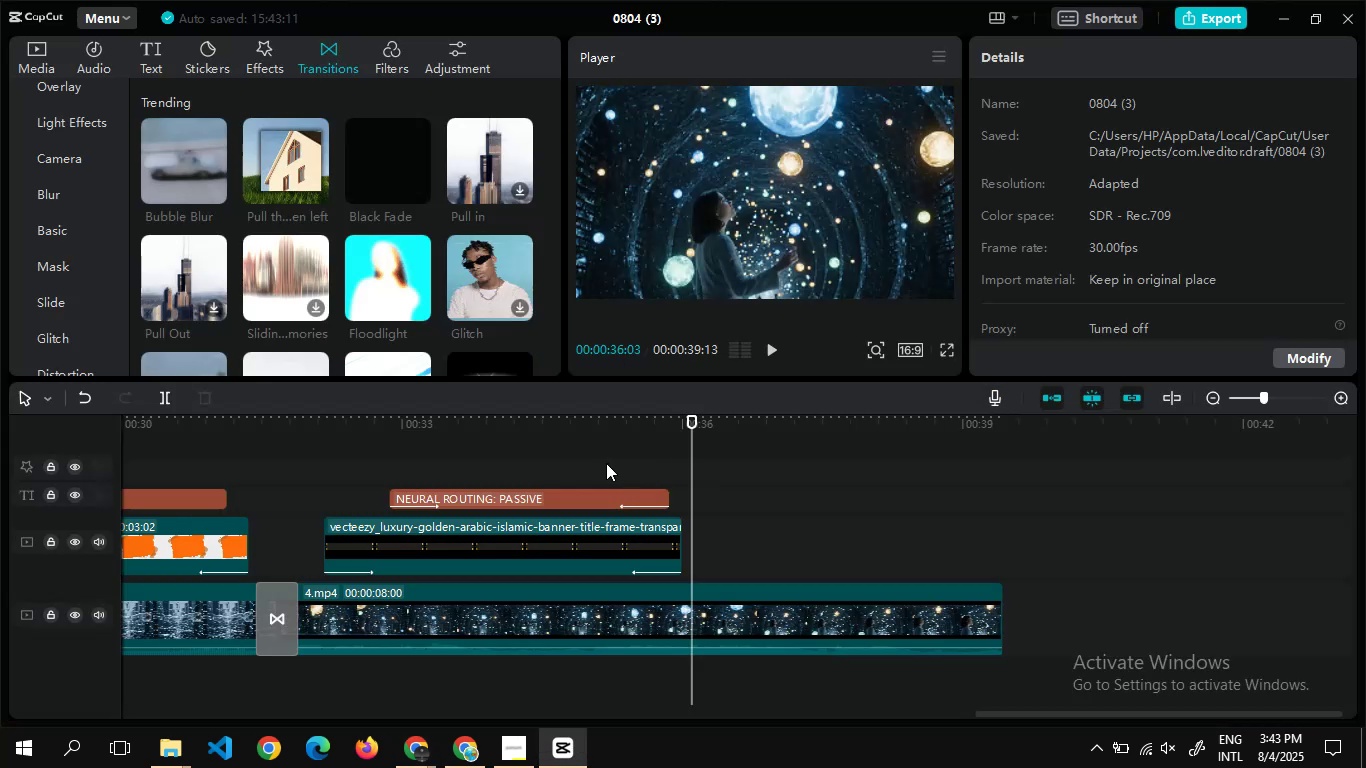 
double_click([606, 463])
 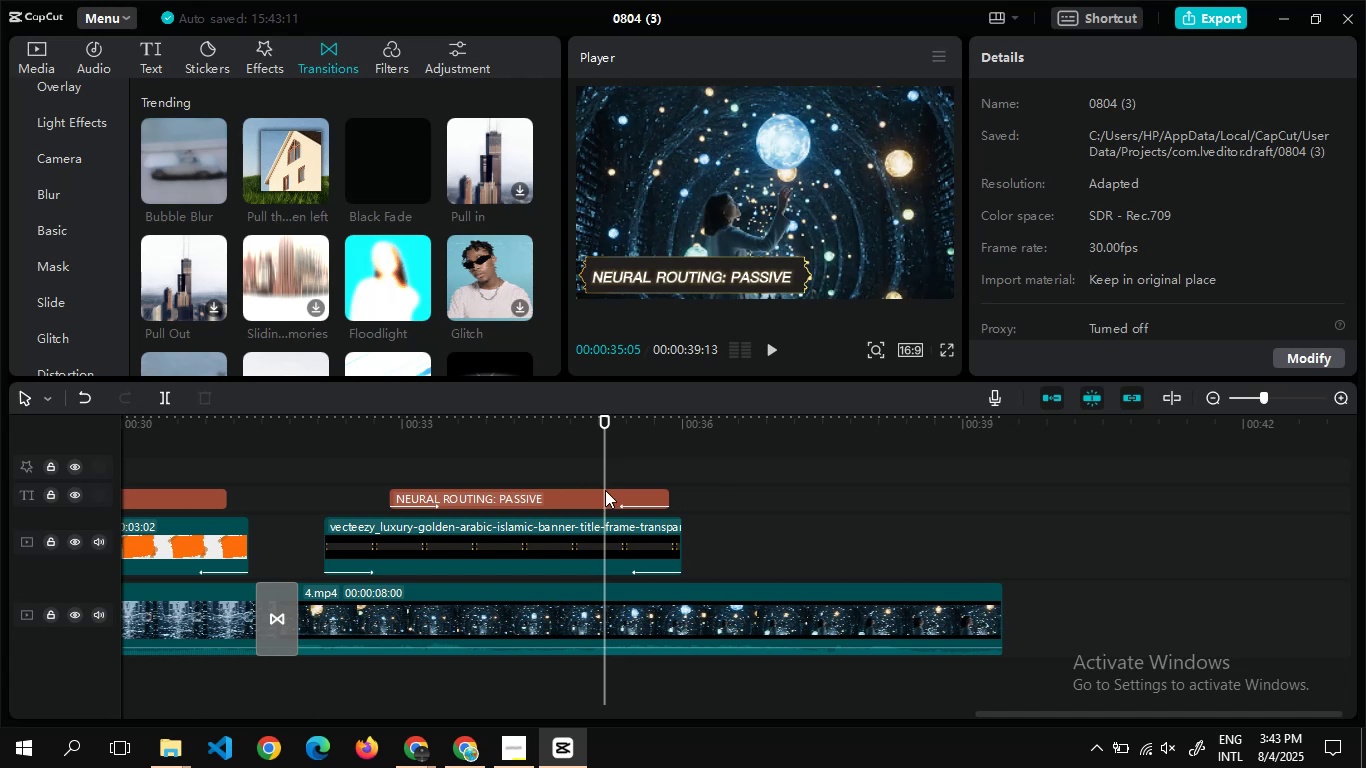 
left_click([605, 490])
 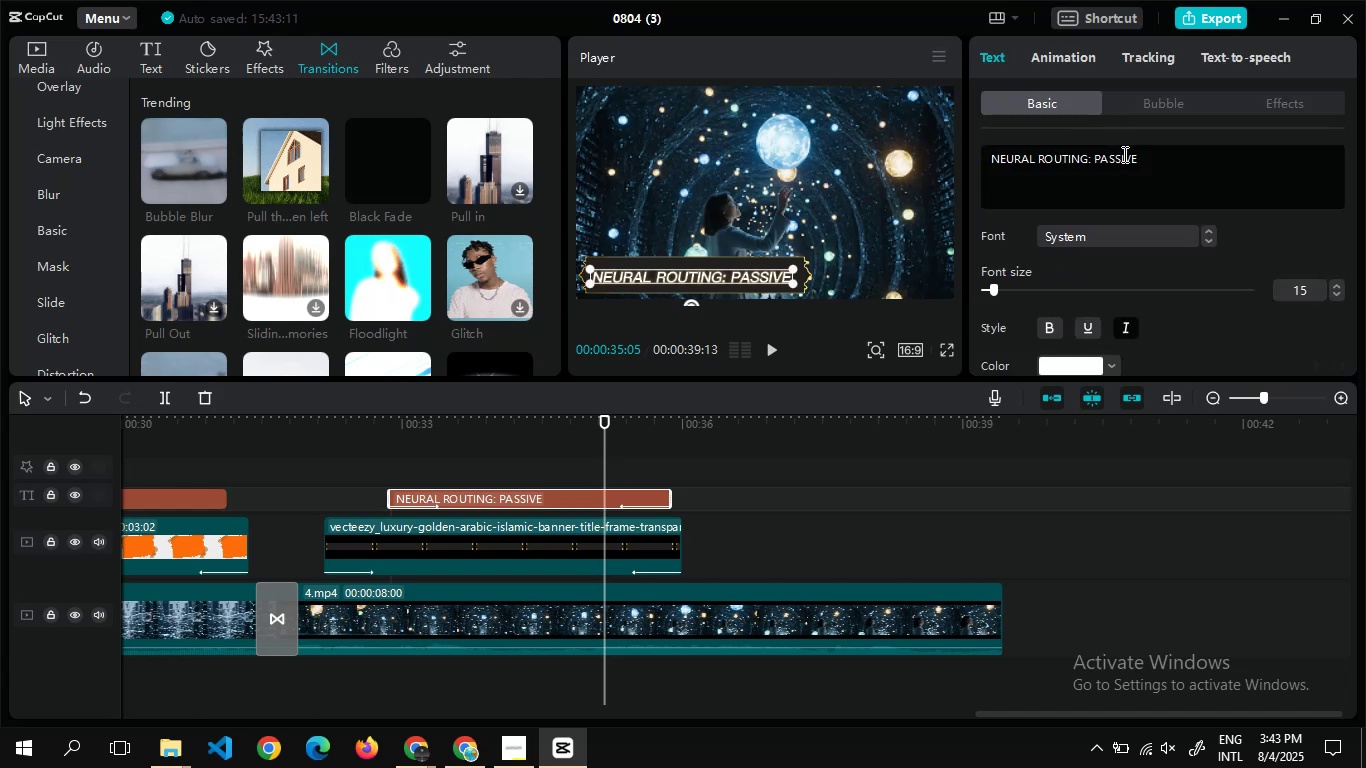 
left_click([1123, 154])
 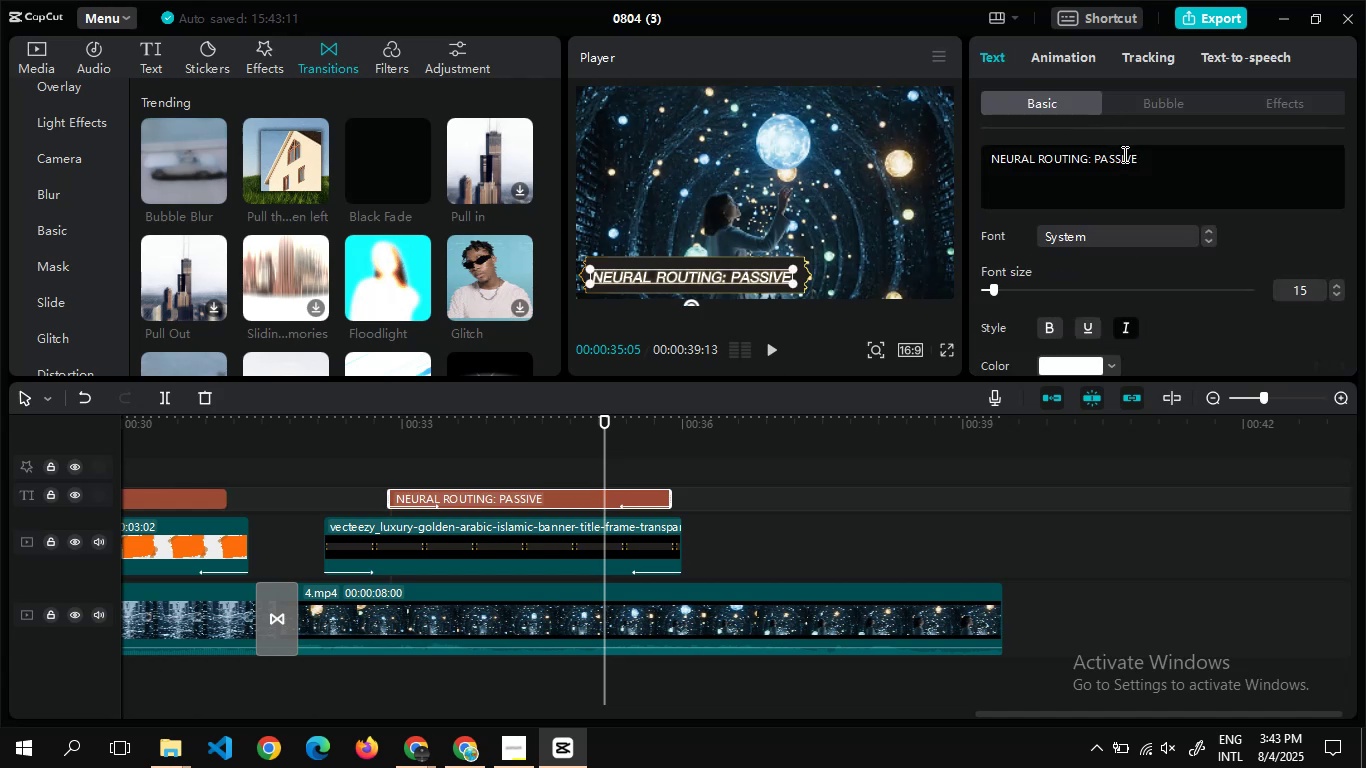 
key(Control+A)
 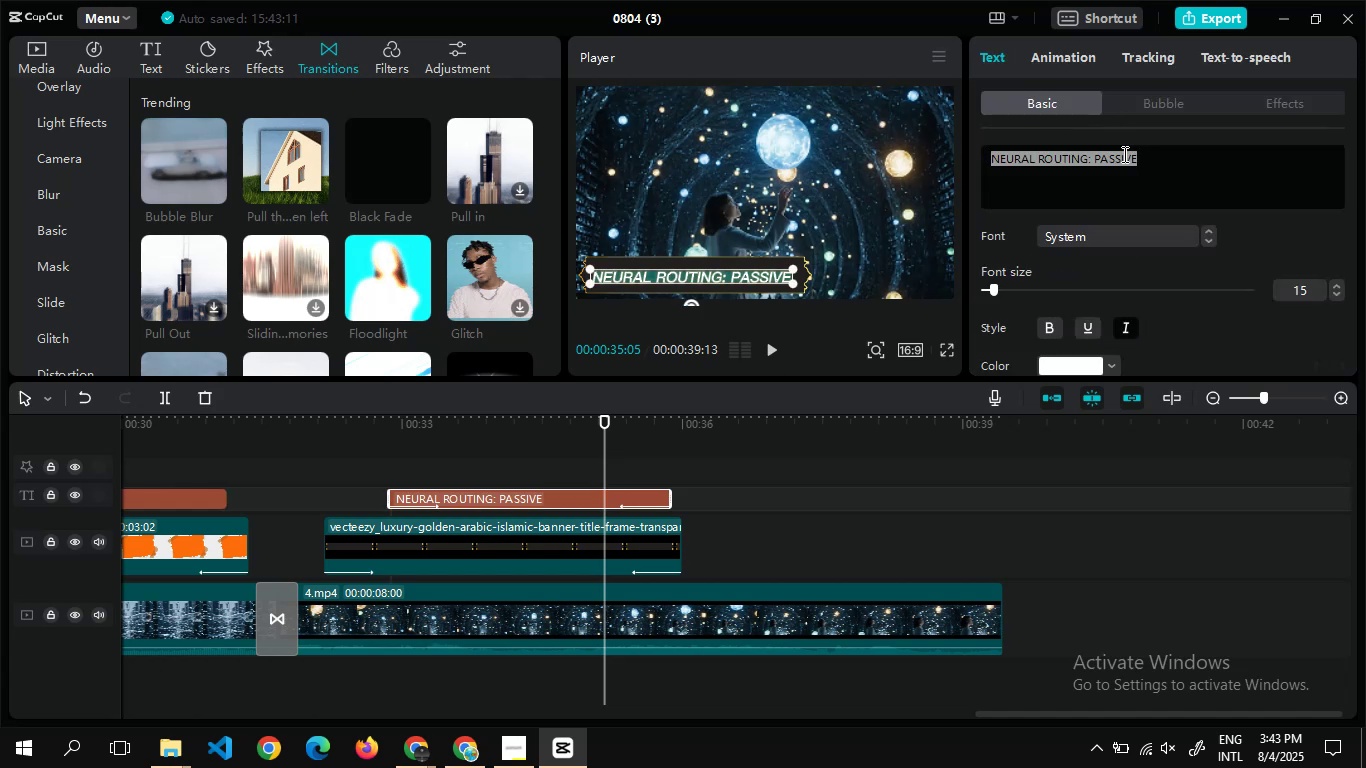 
key(Control+V)
 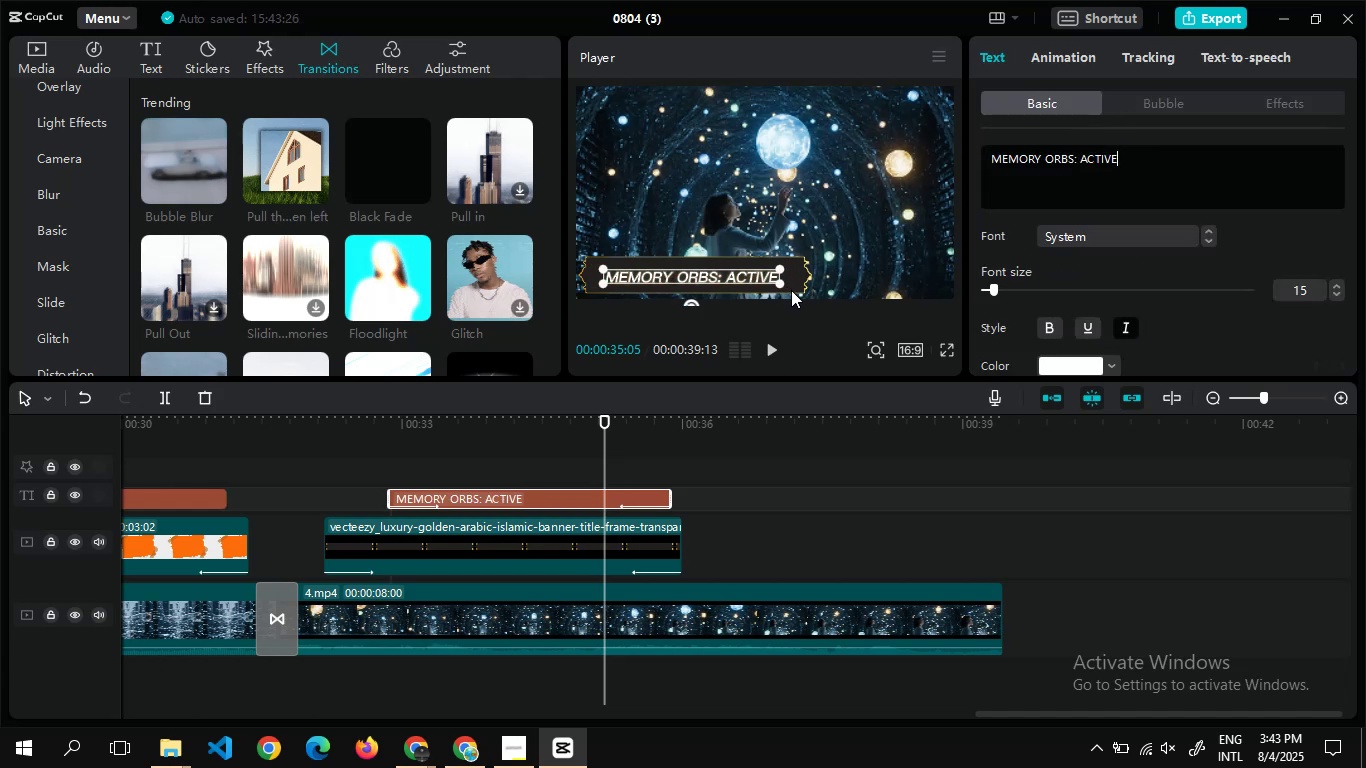 
wait(8.45)
 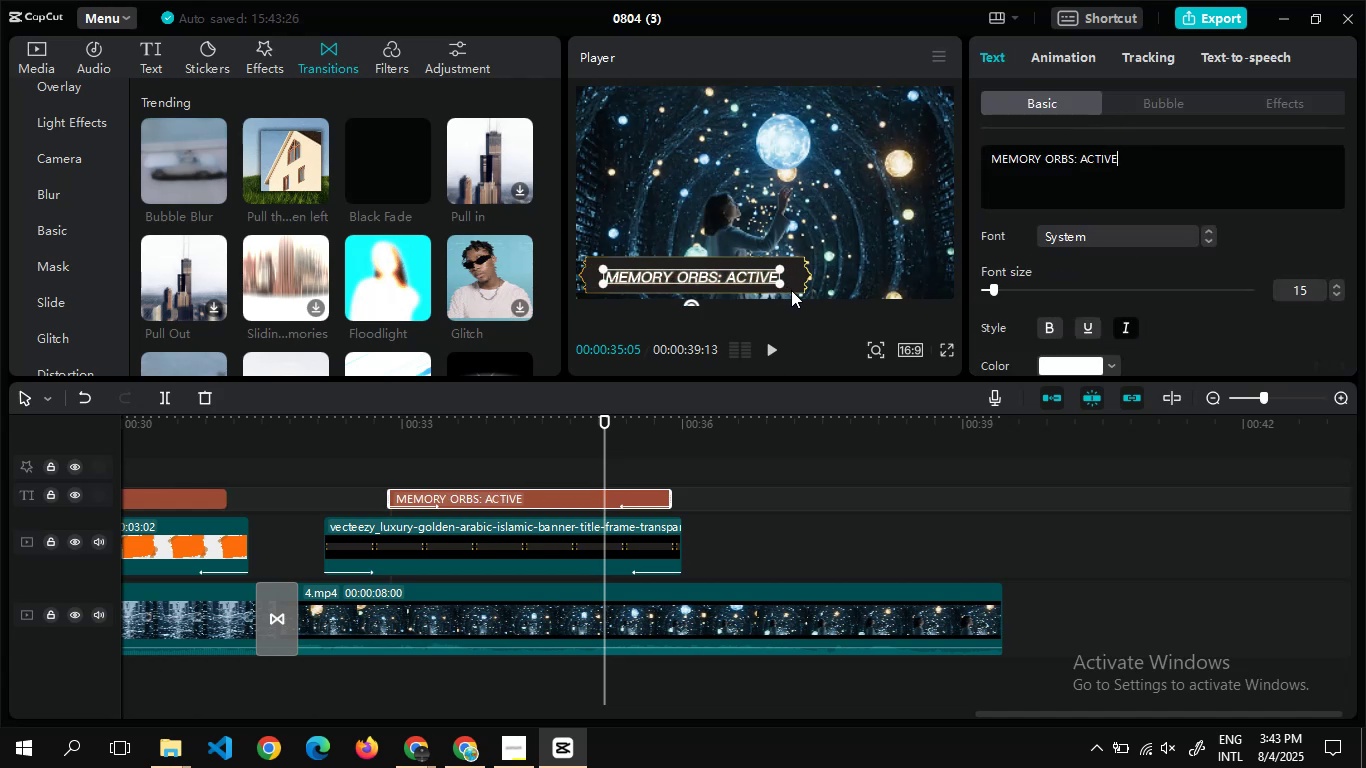 
left_click([728, 443])
 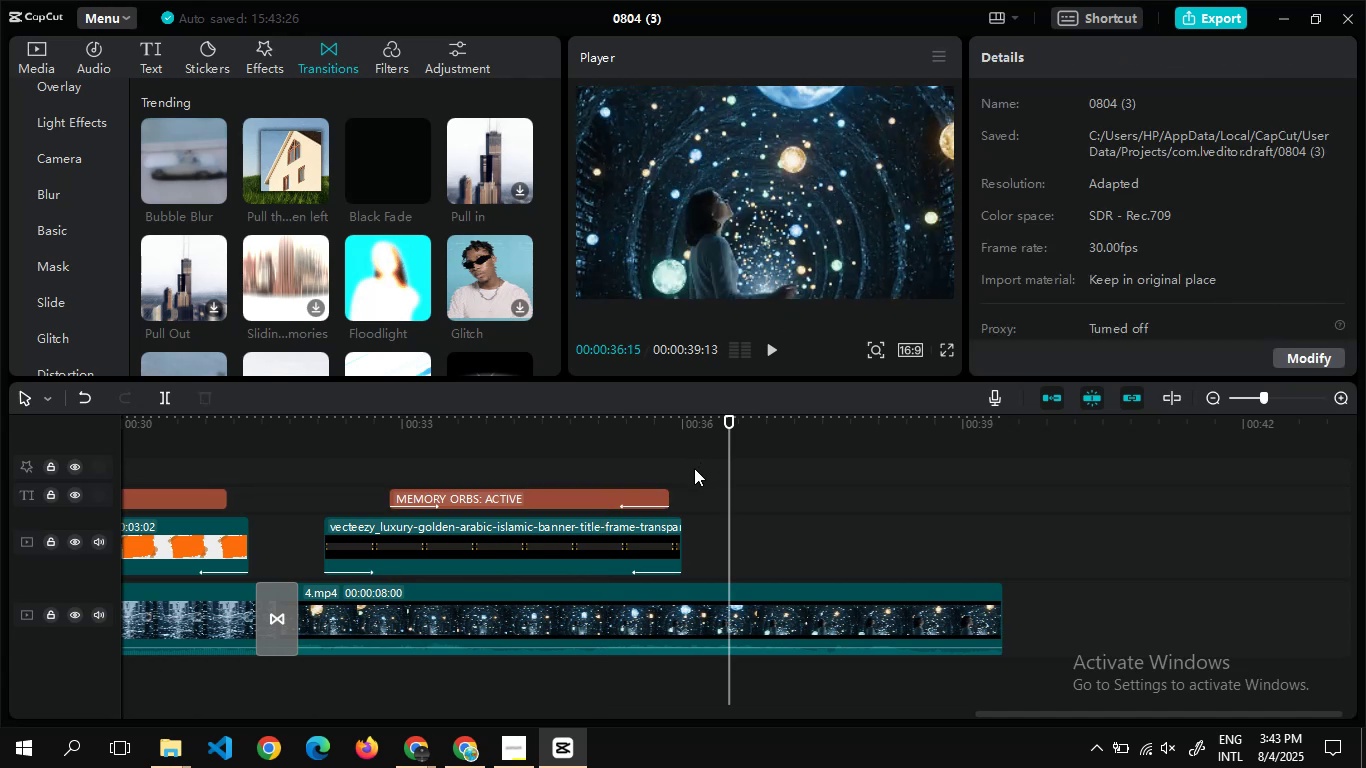 
double_click([694, 468])
 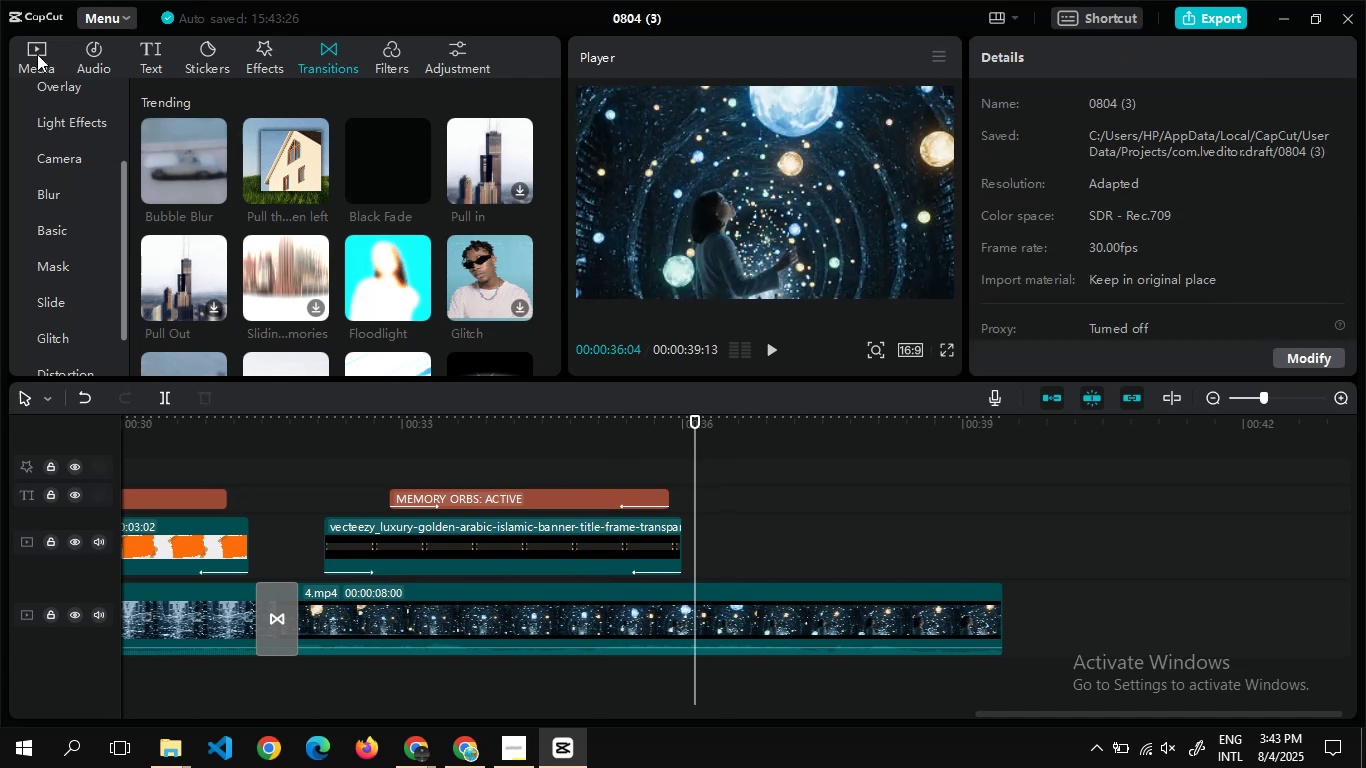 
left_click([37, 54])
 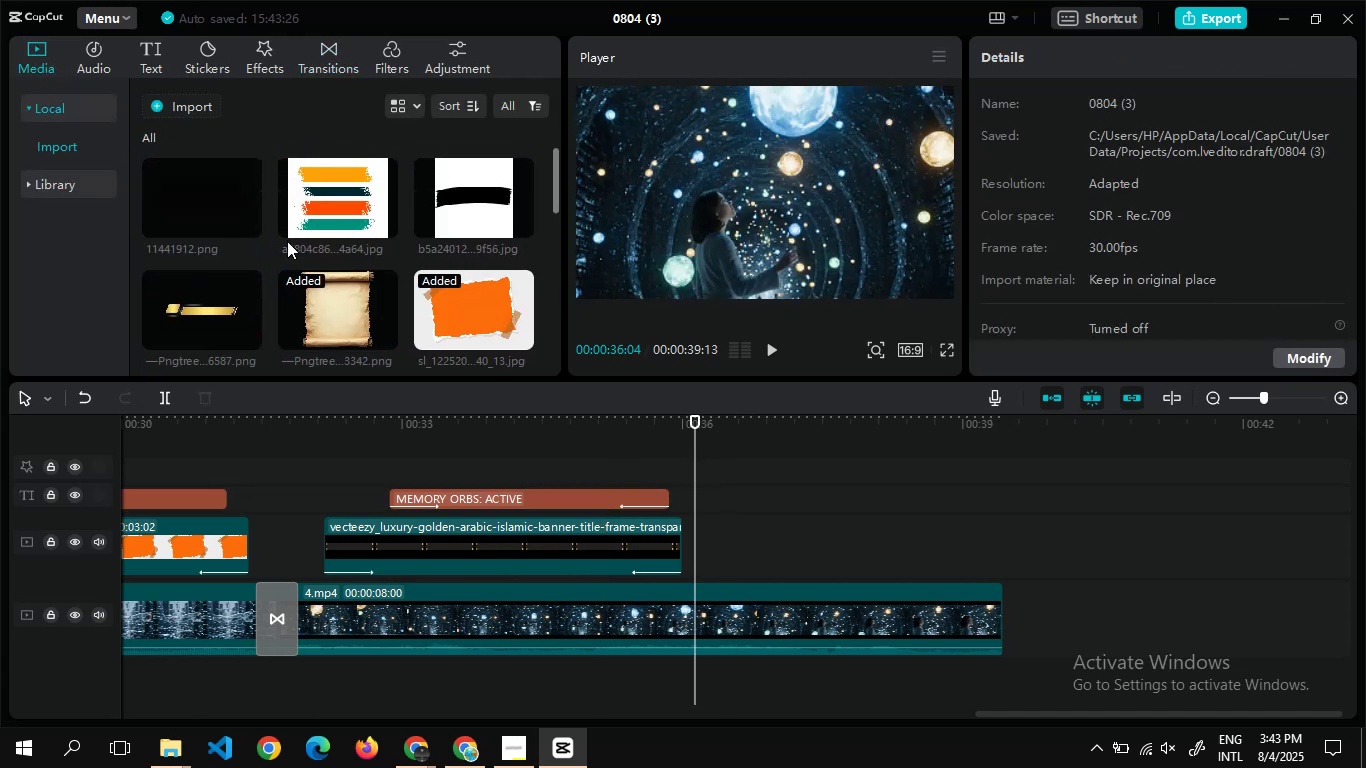 
left_click([300, 202])
 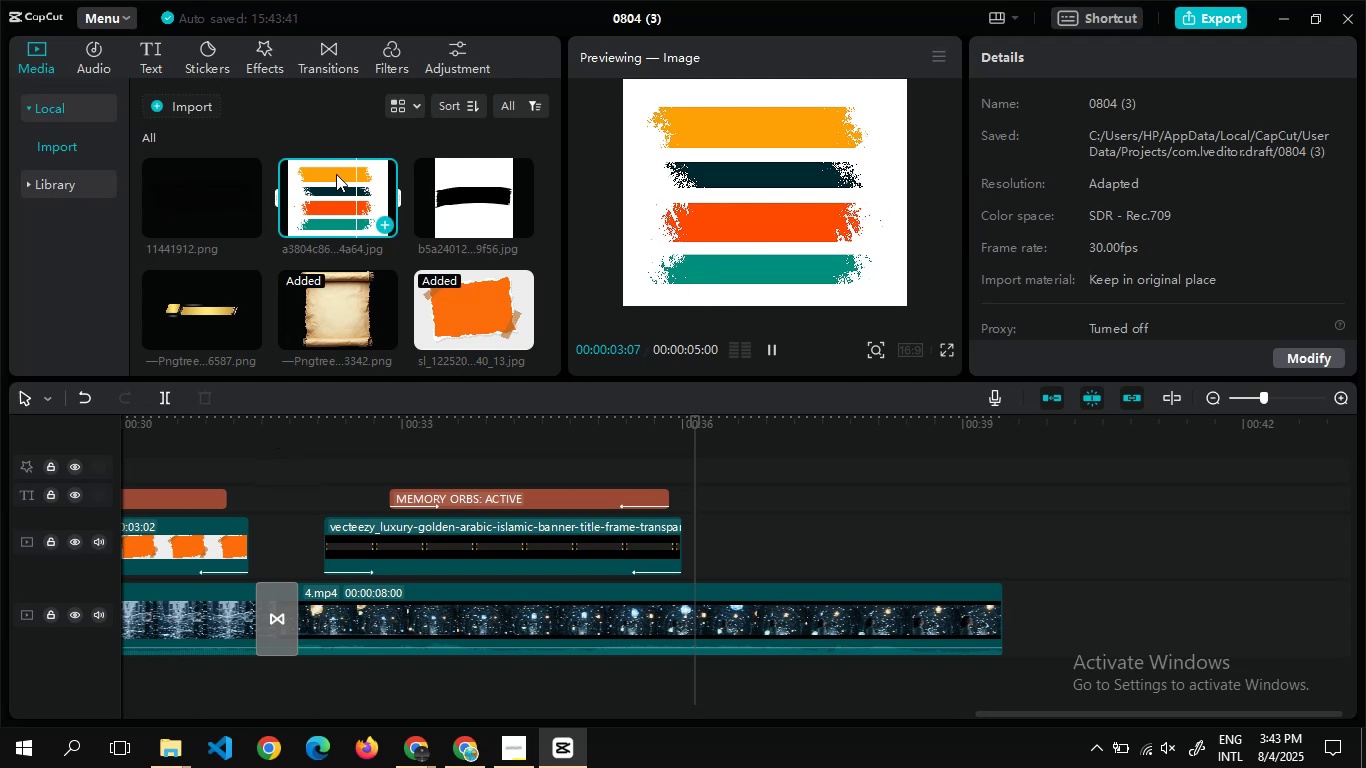 
wait(8.97)
 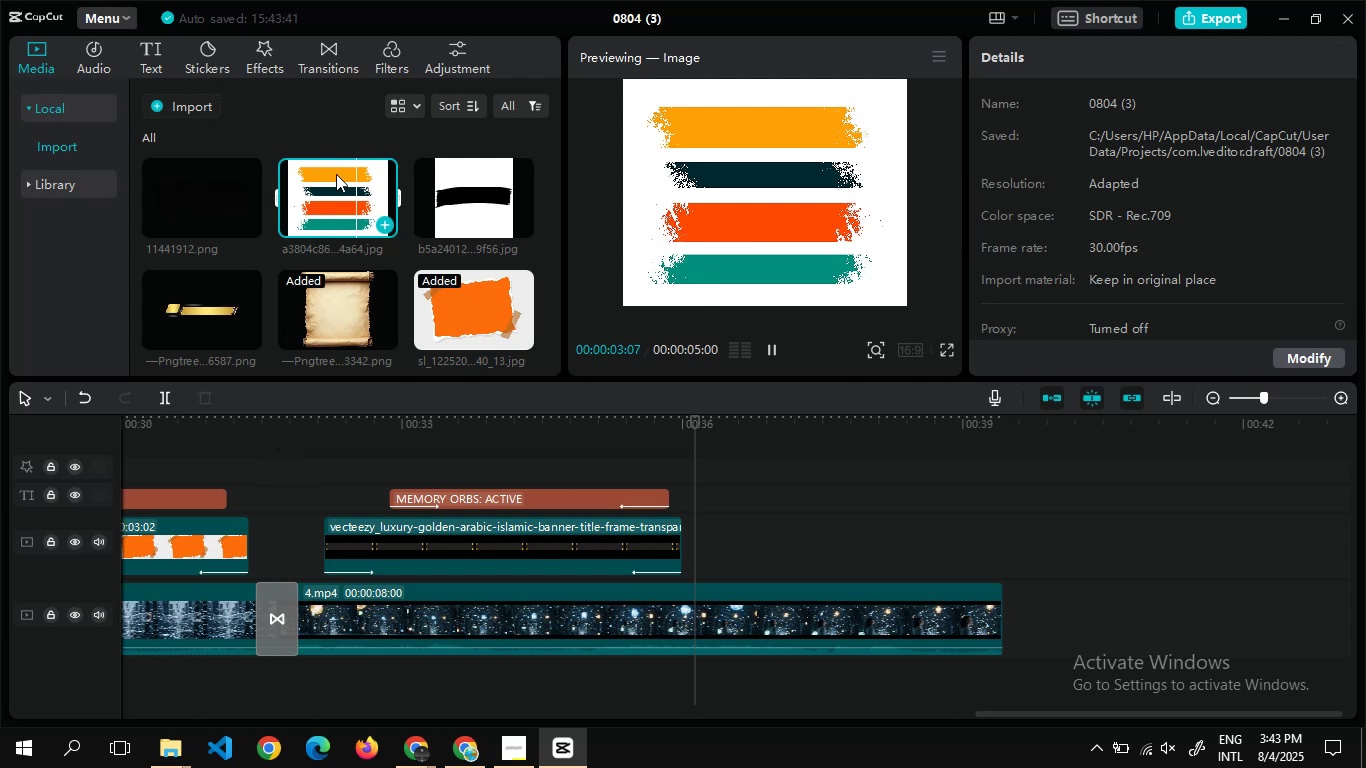 
left_click([395, 402])
 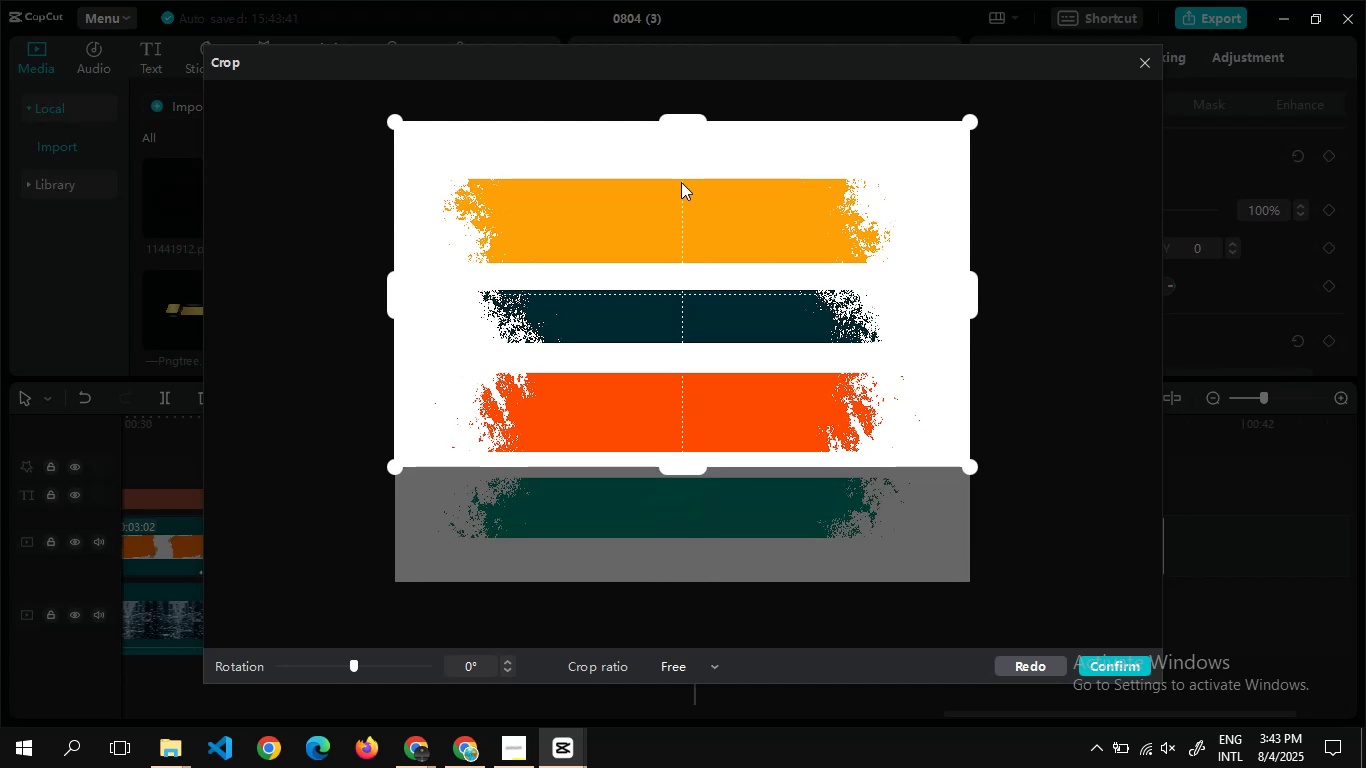 
wait(12.01)
 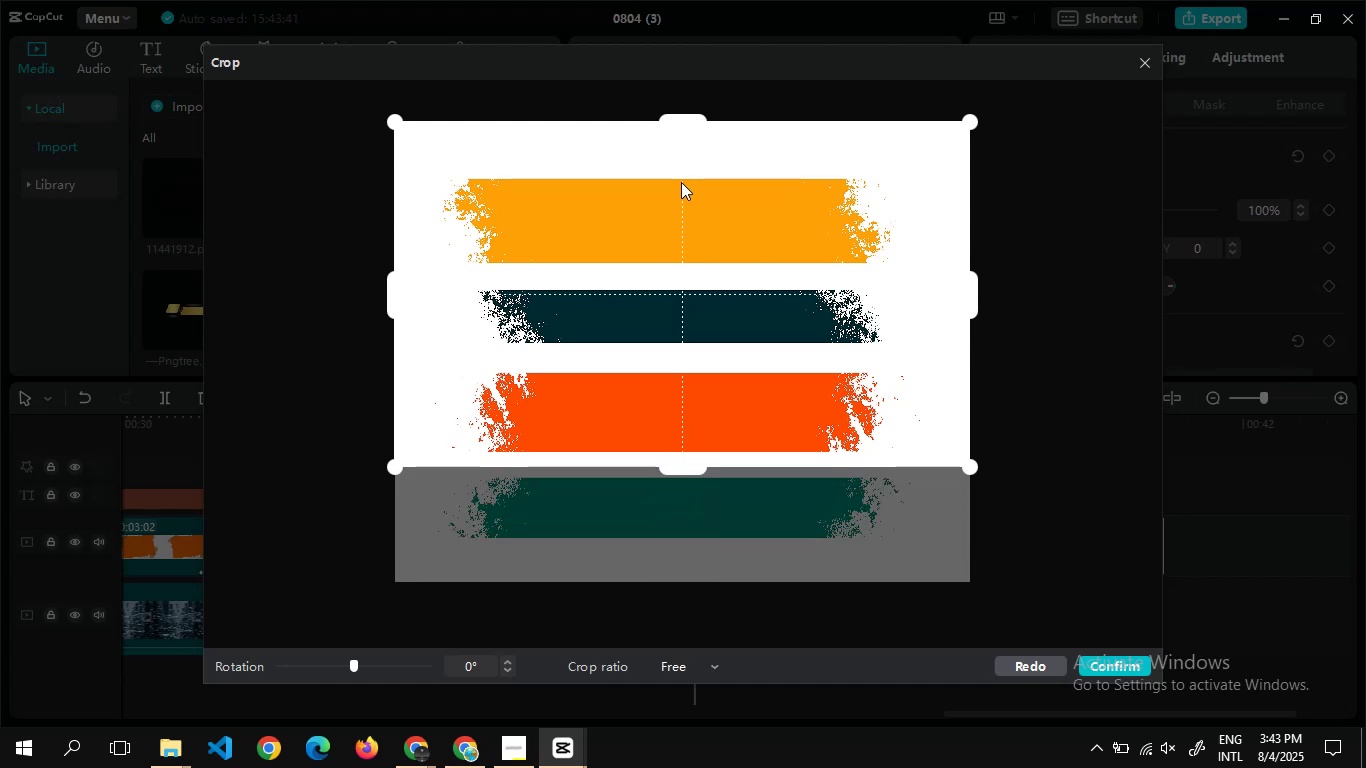 
left_click([1113, 672])
 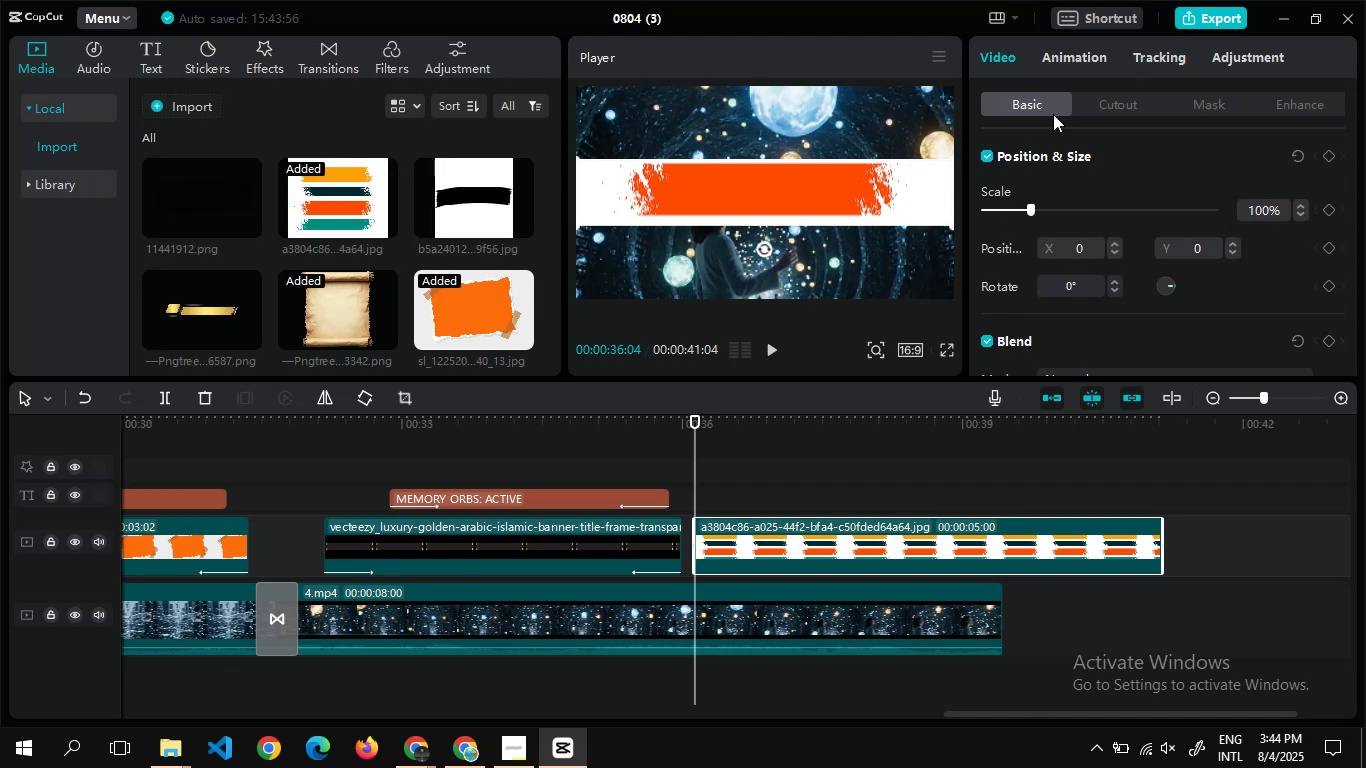 
left_click([1088, 106])
 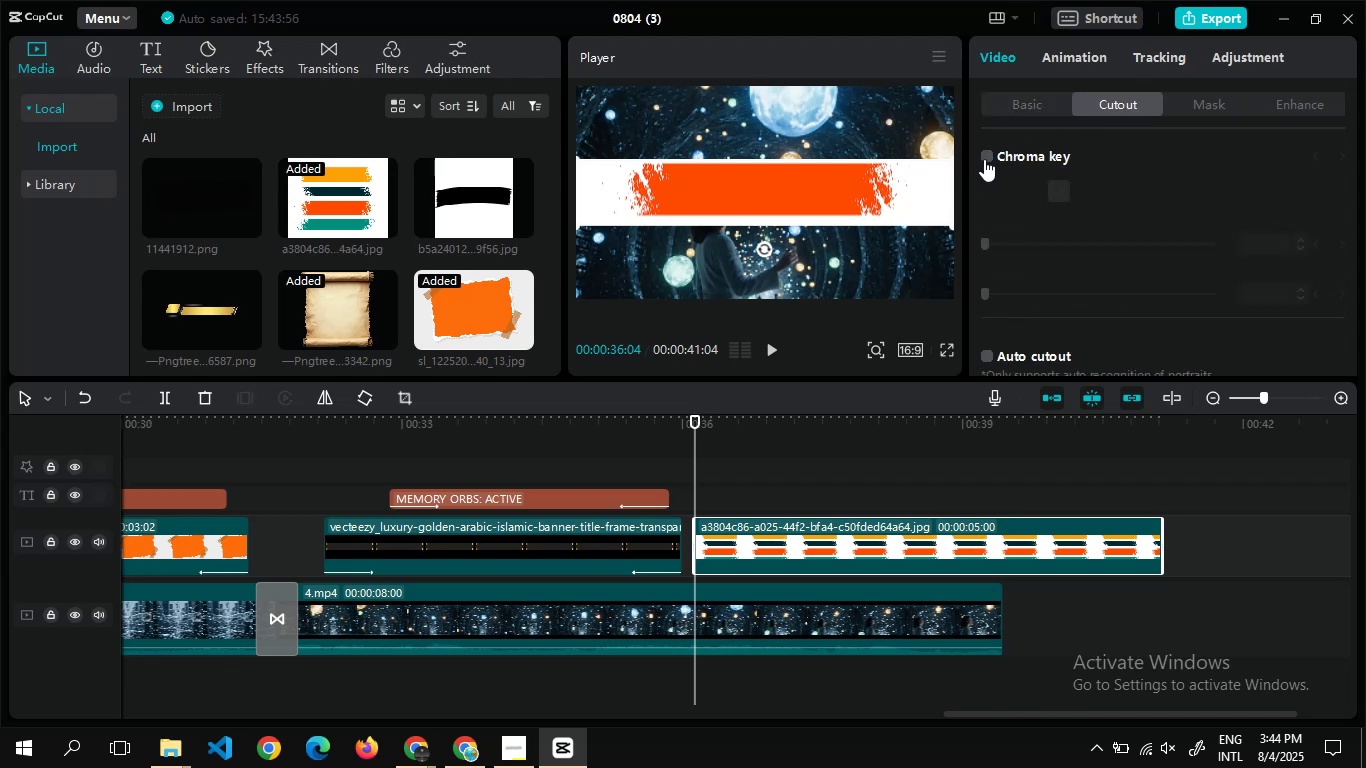 
left_click([984, 156])
 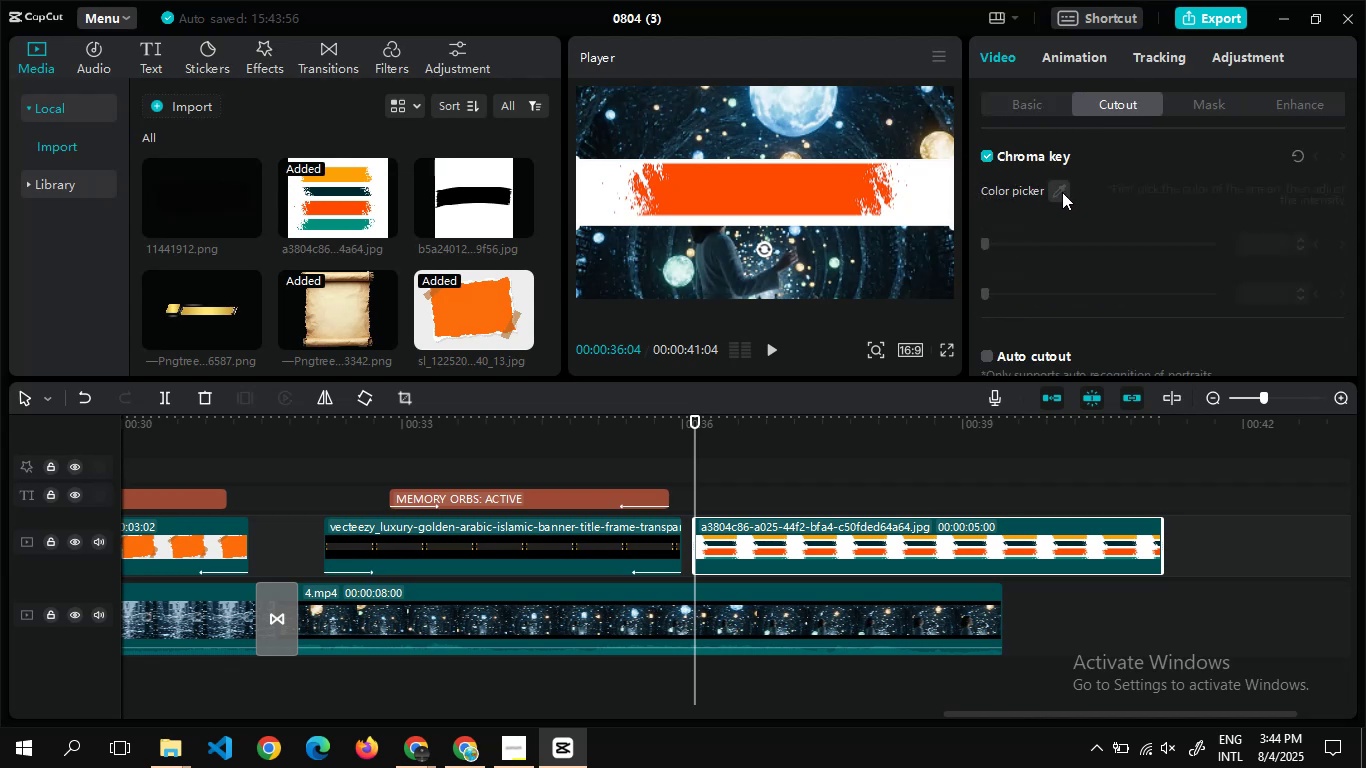 
left_click([1062, 192])
 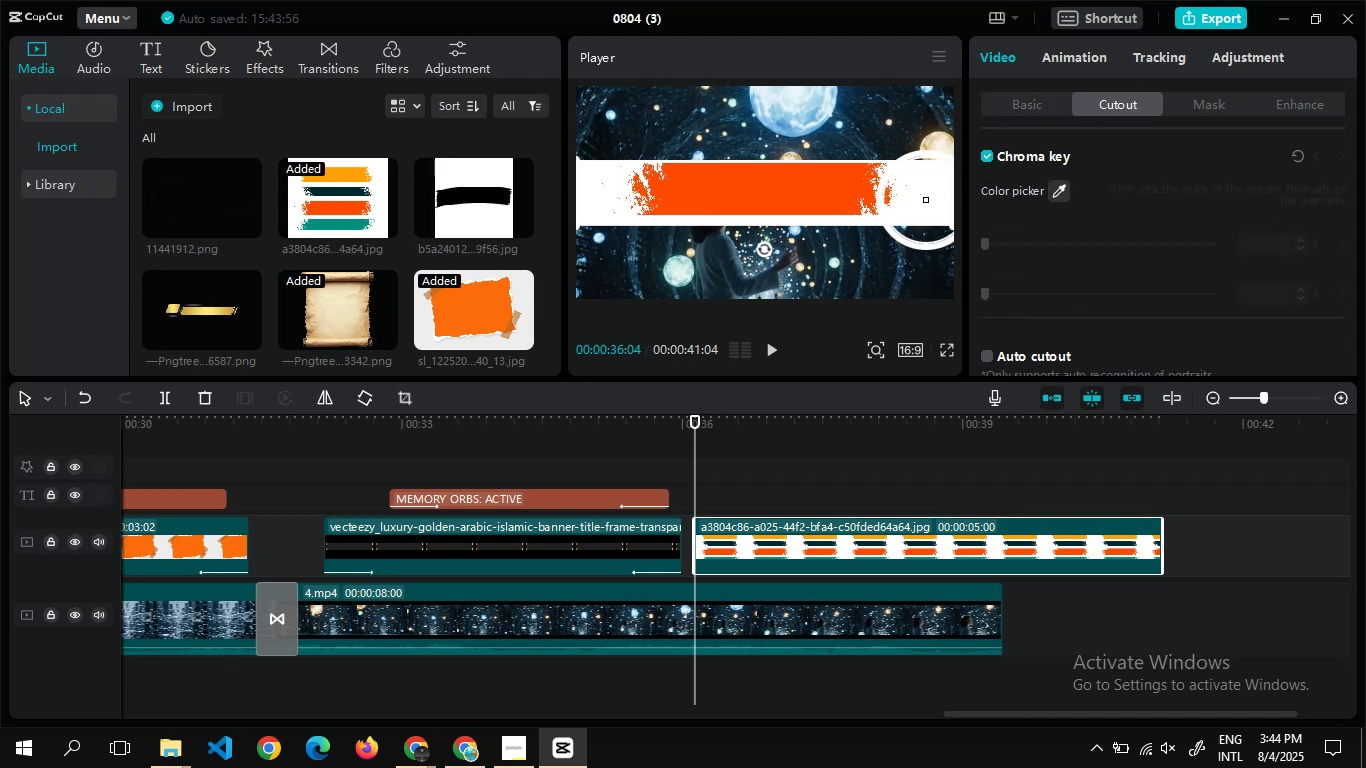 
left_click([926, 200])
 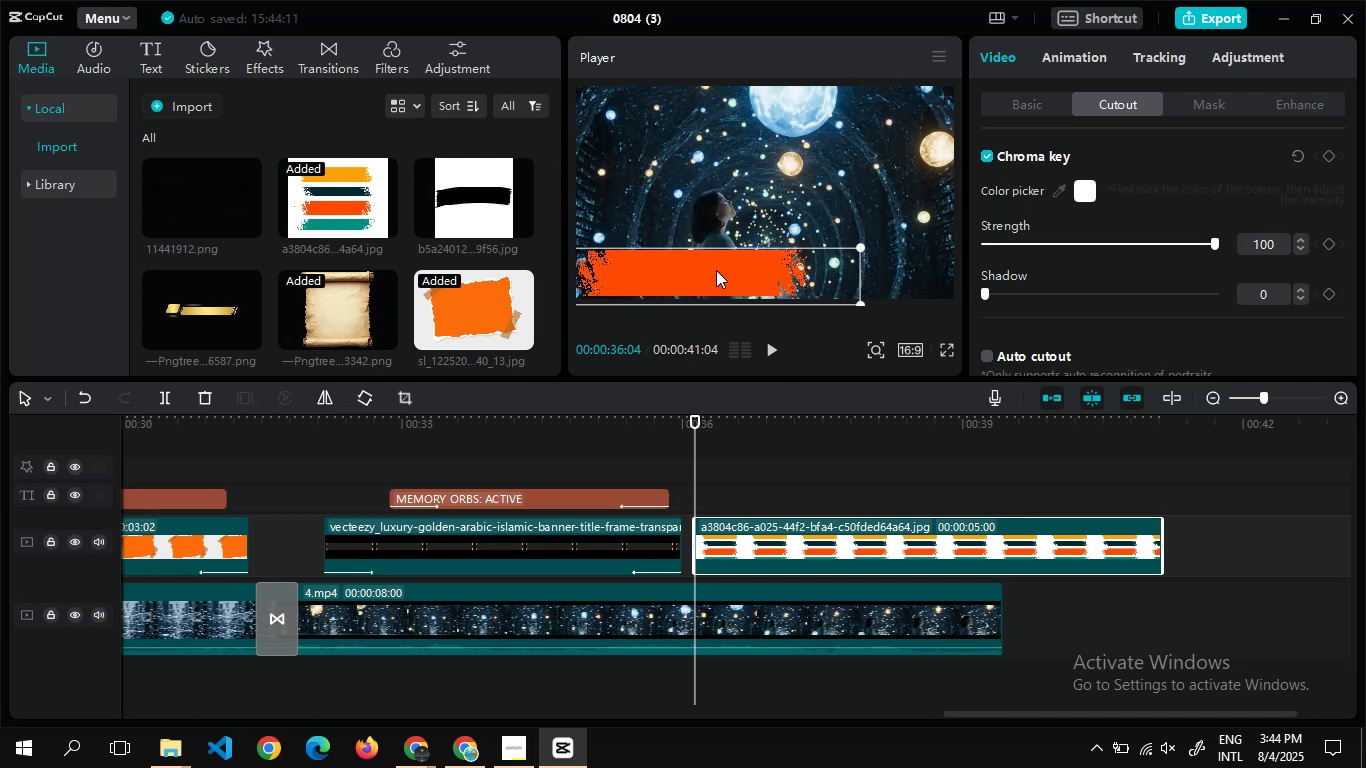 
wait(15.8)
 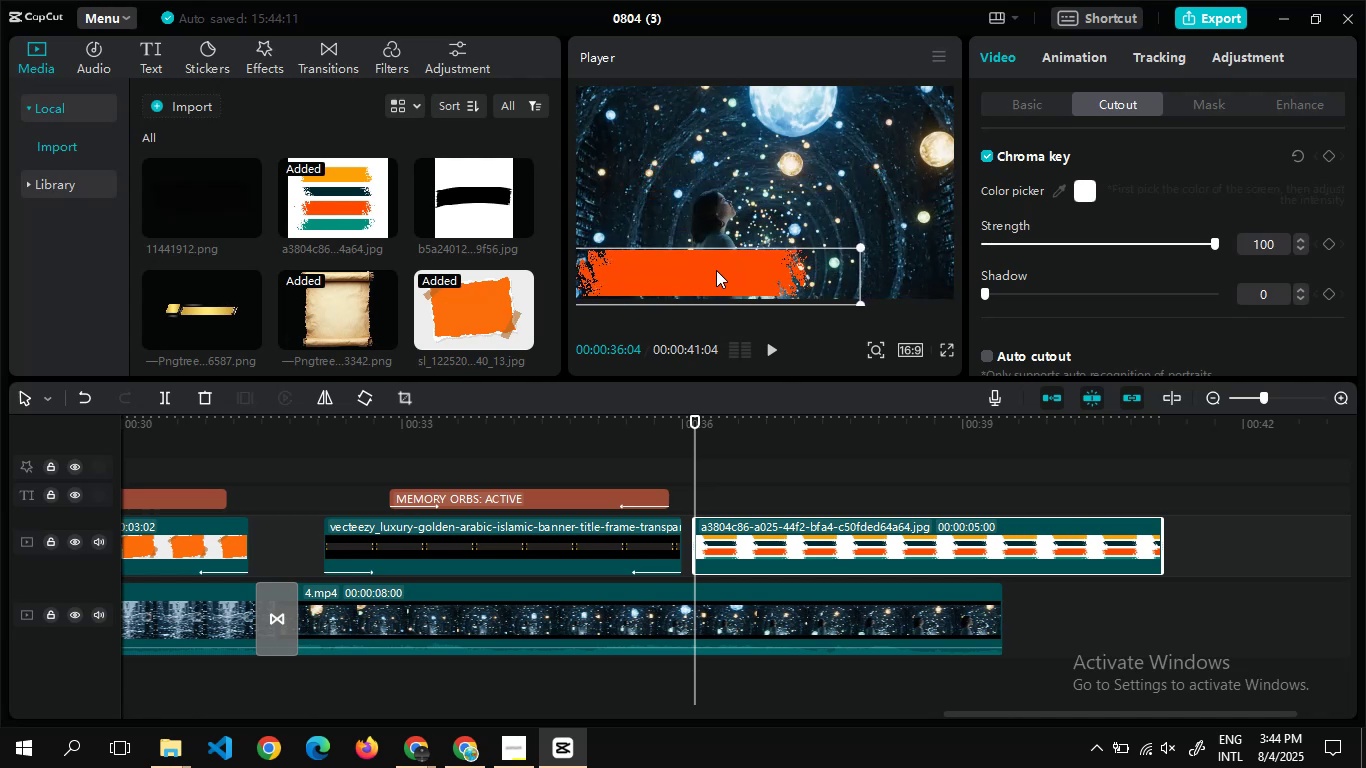 
left_click([1070, 56])
 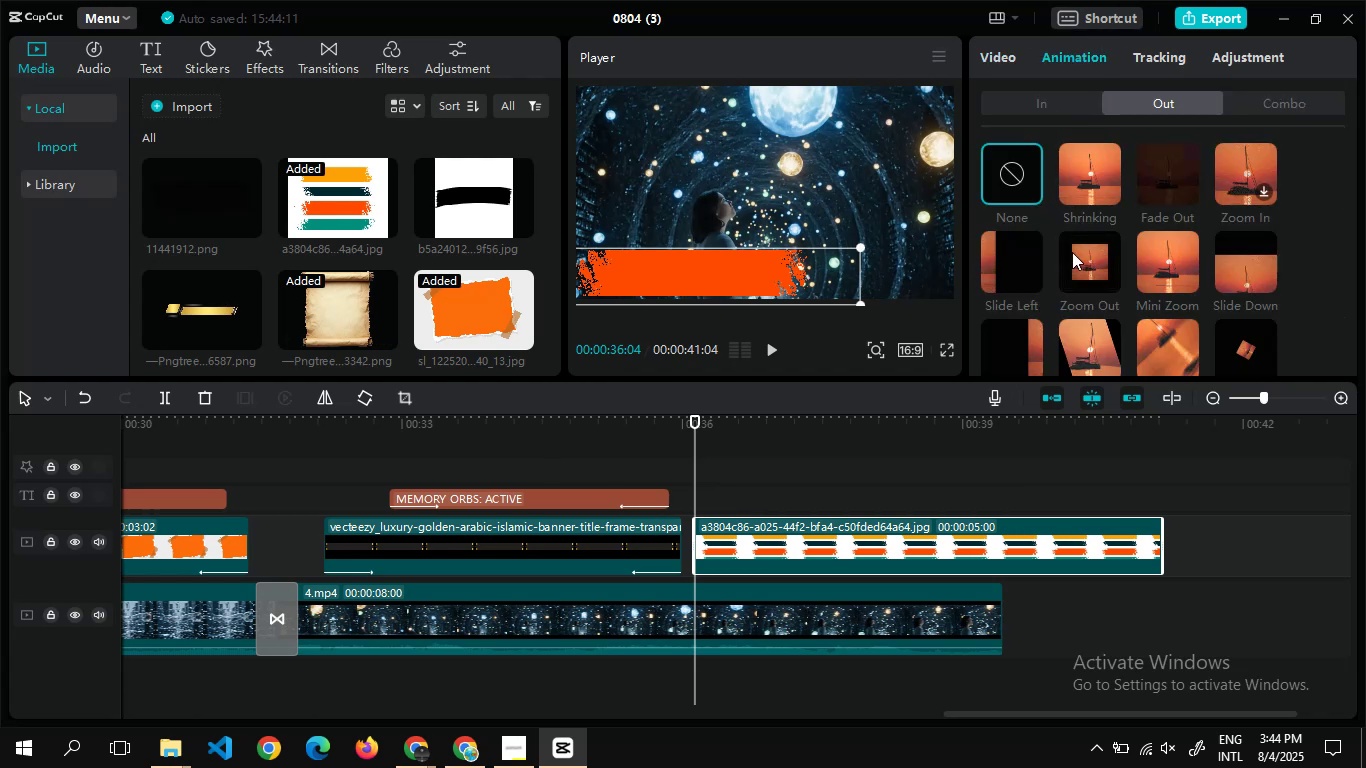 
left_click([1072, 253])
 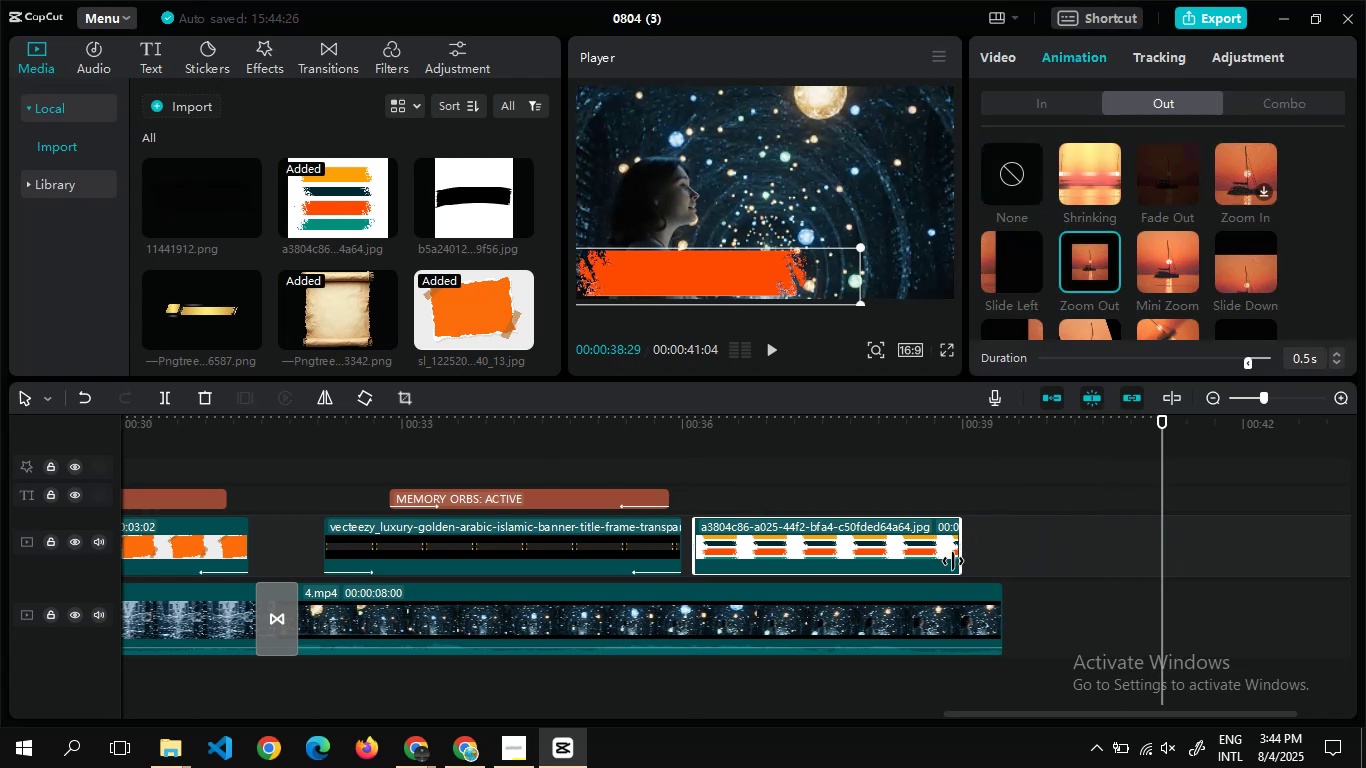 
wait(6.6)
 